 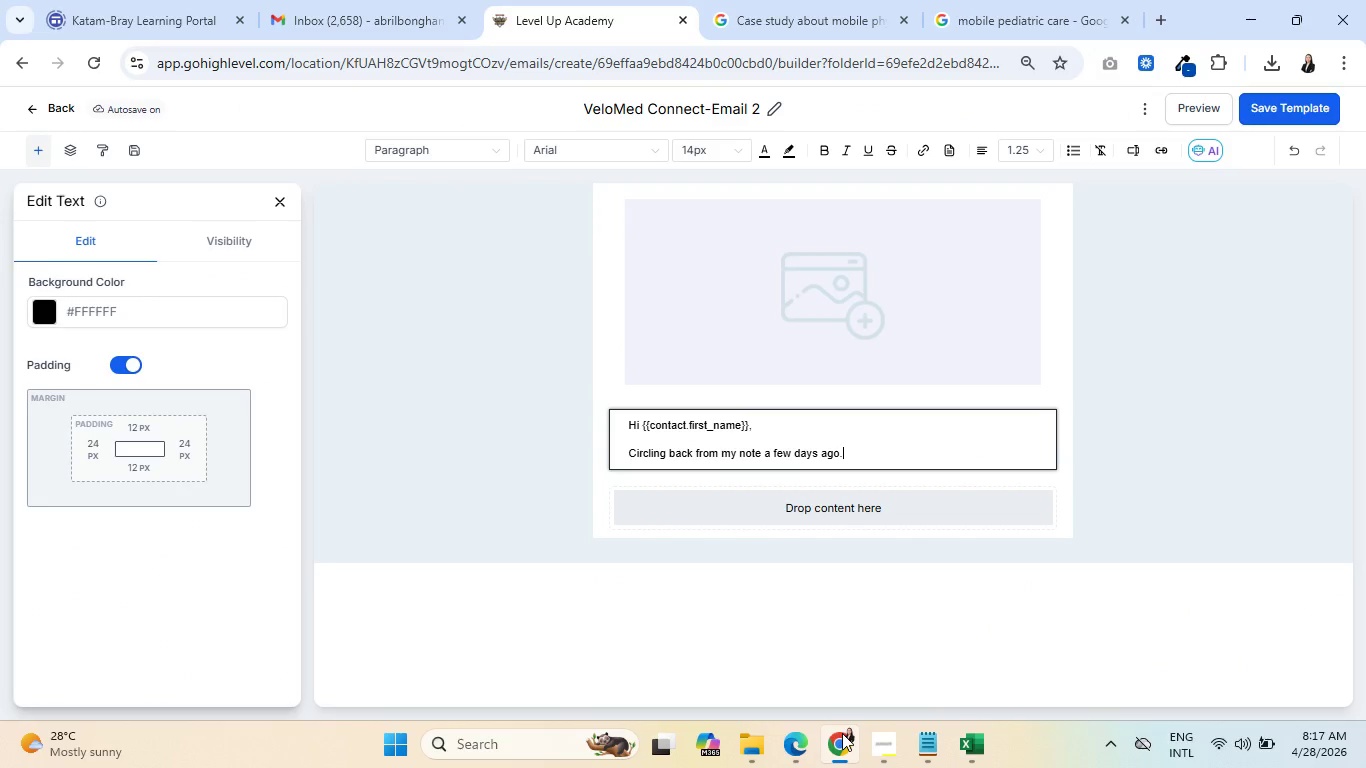 
hold_key(key=ShiftRight, duration=0.64)
 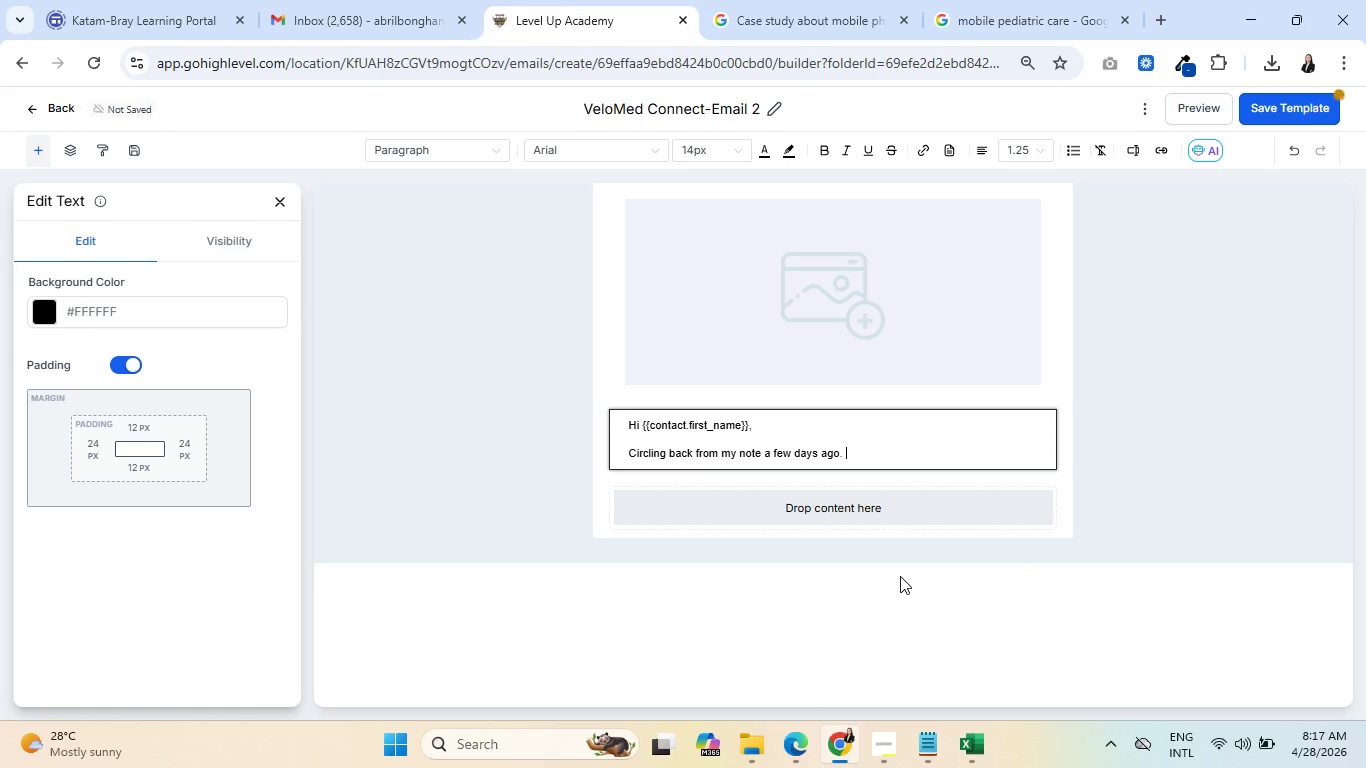 
type( )
key(Backspace)
type( I wanted to share som)
 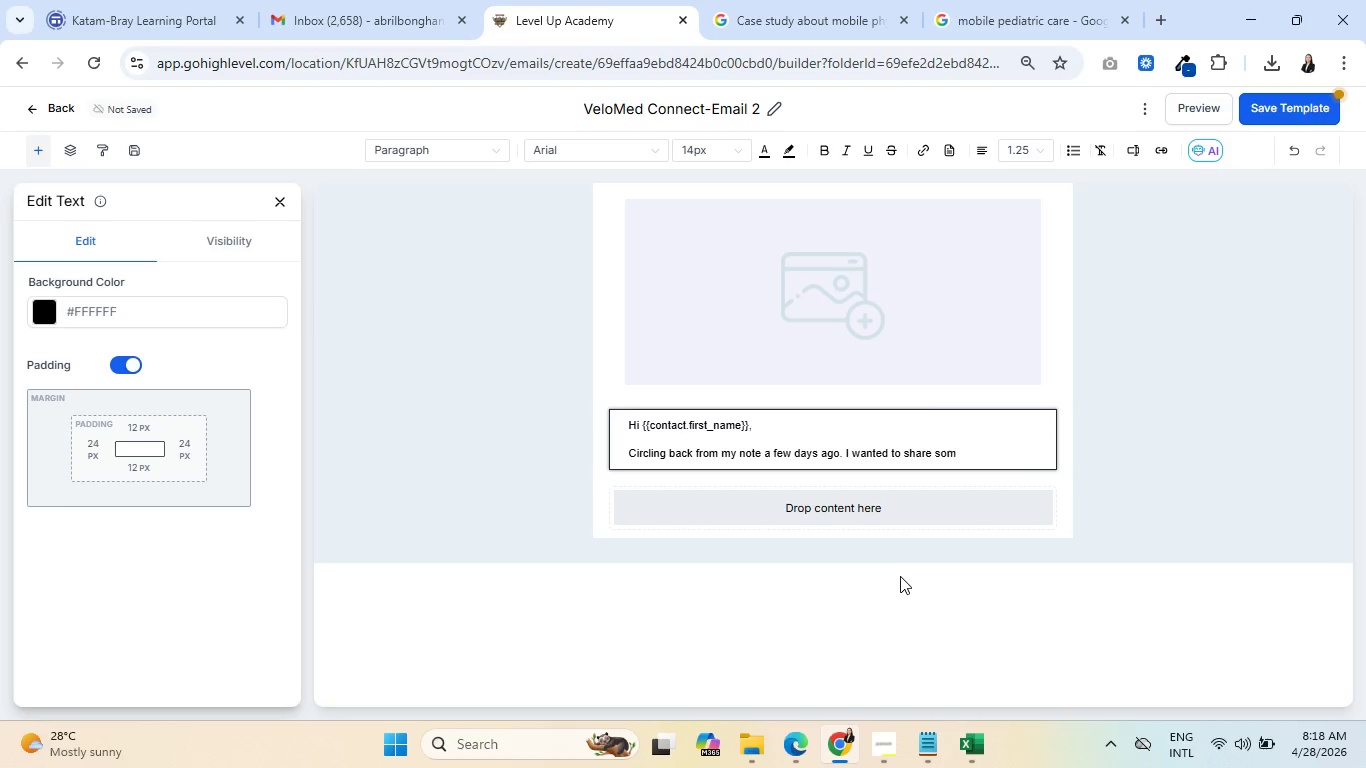 
left_click([1227, 738])
 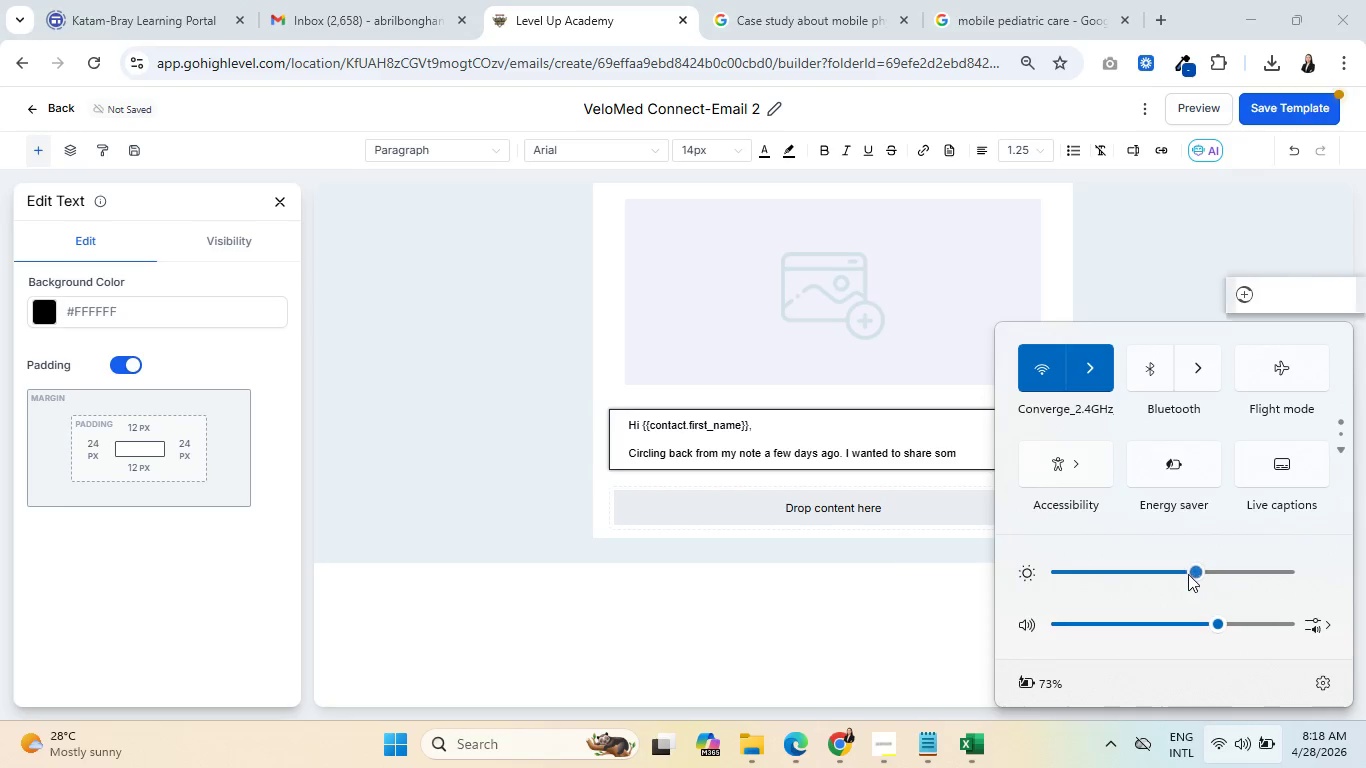 
left_click_drag(start_coordinate=[1194, 571], to_coordinate=[1144, 576])
 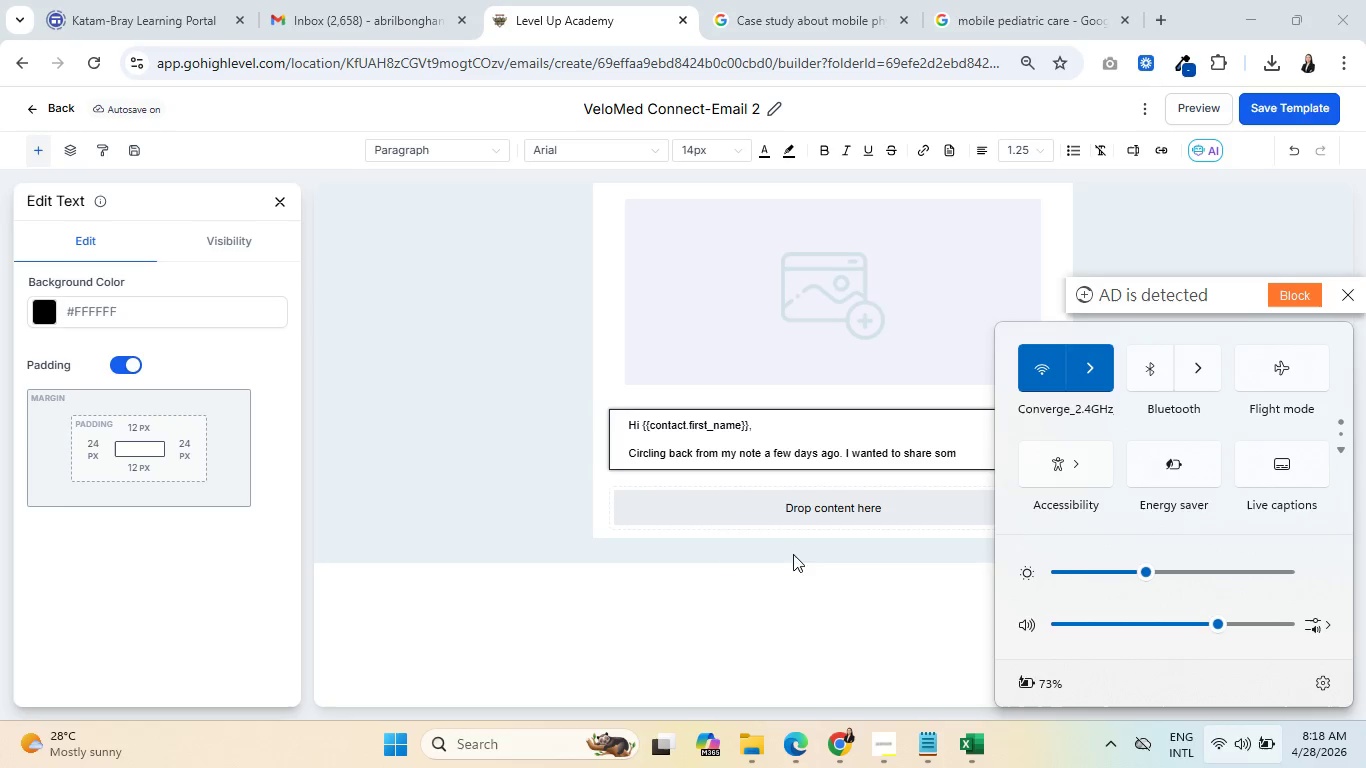 
left_click([731, 451])
 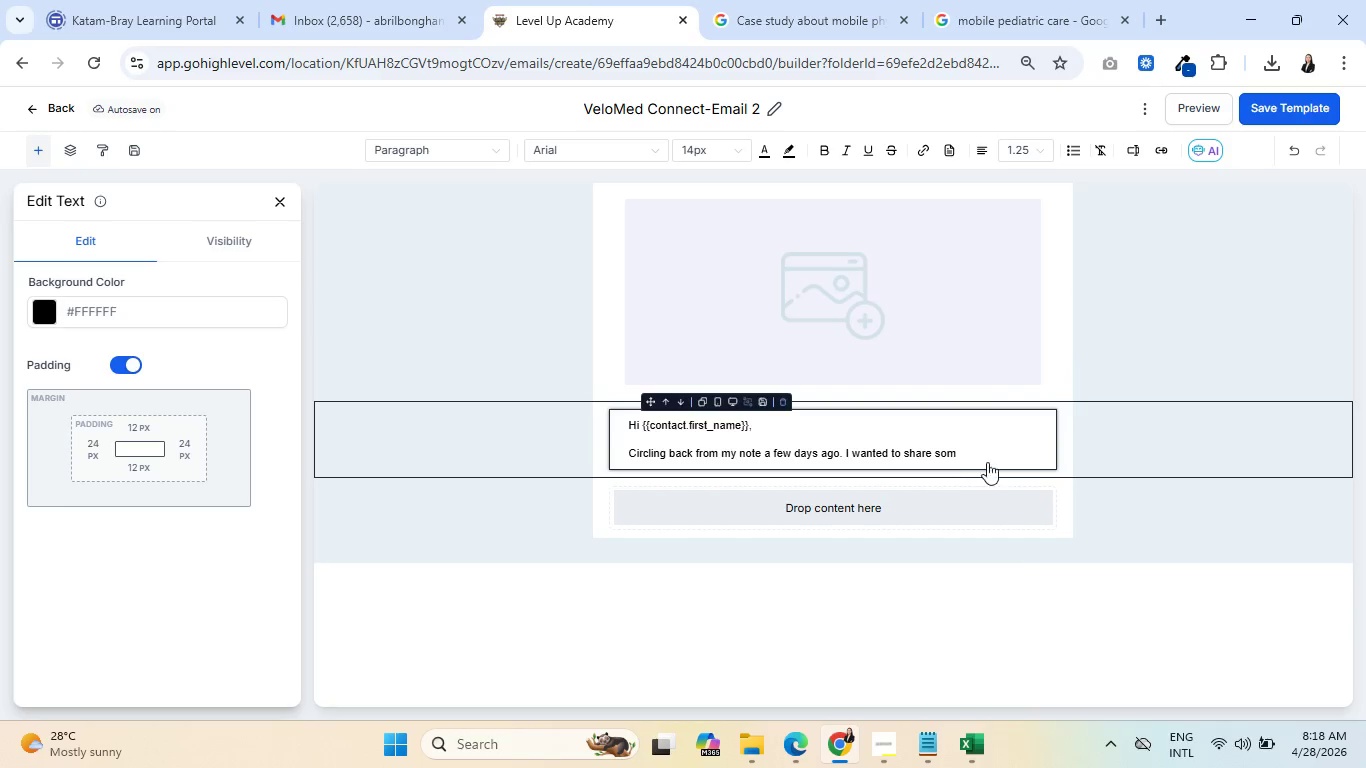 
left_click([988, 453])
 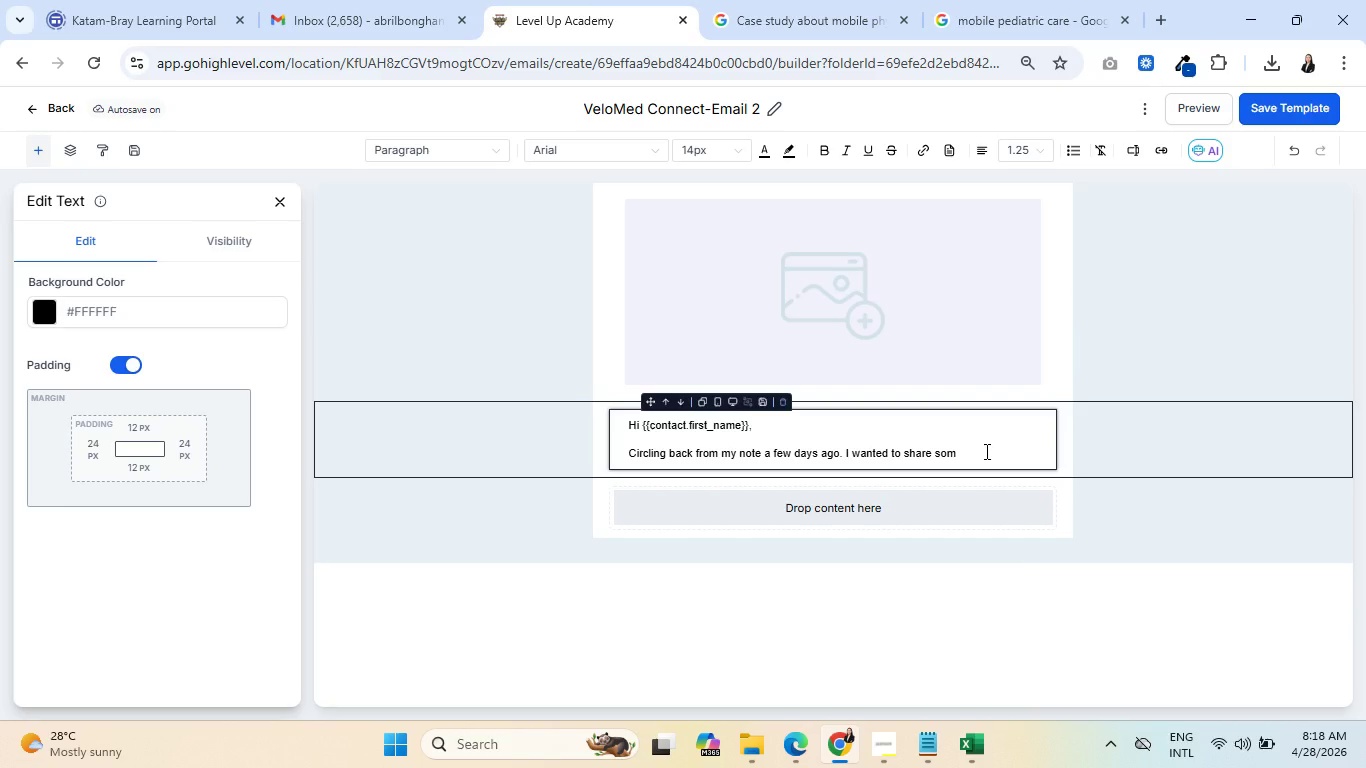 
key(E)
 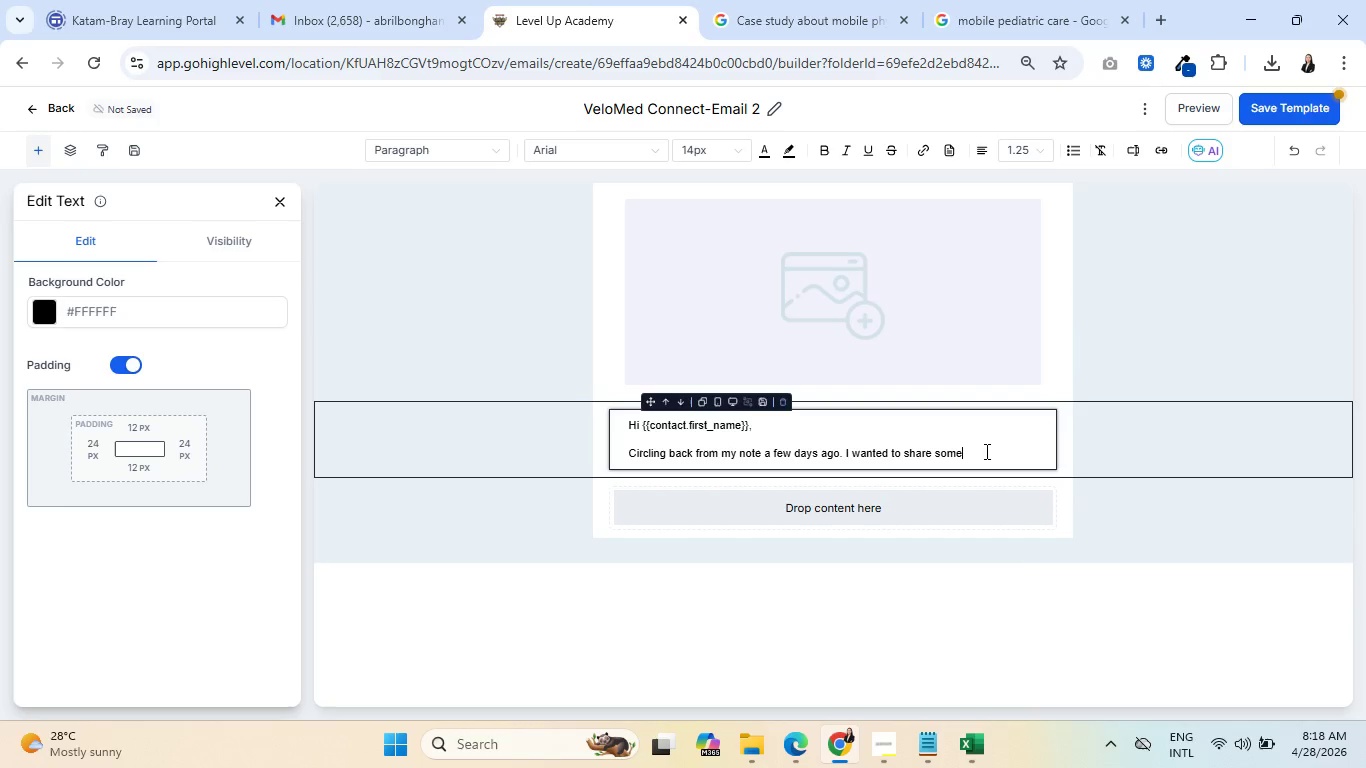 
key(Space)
 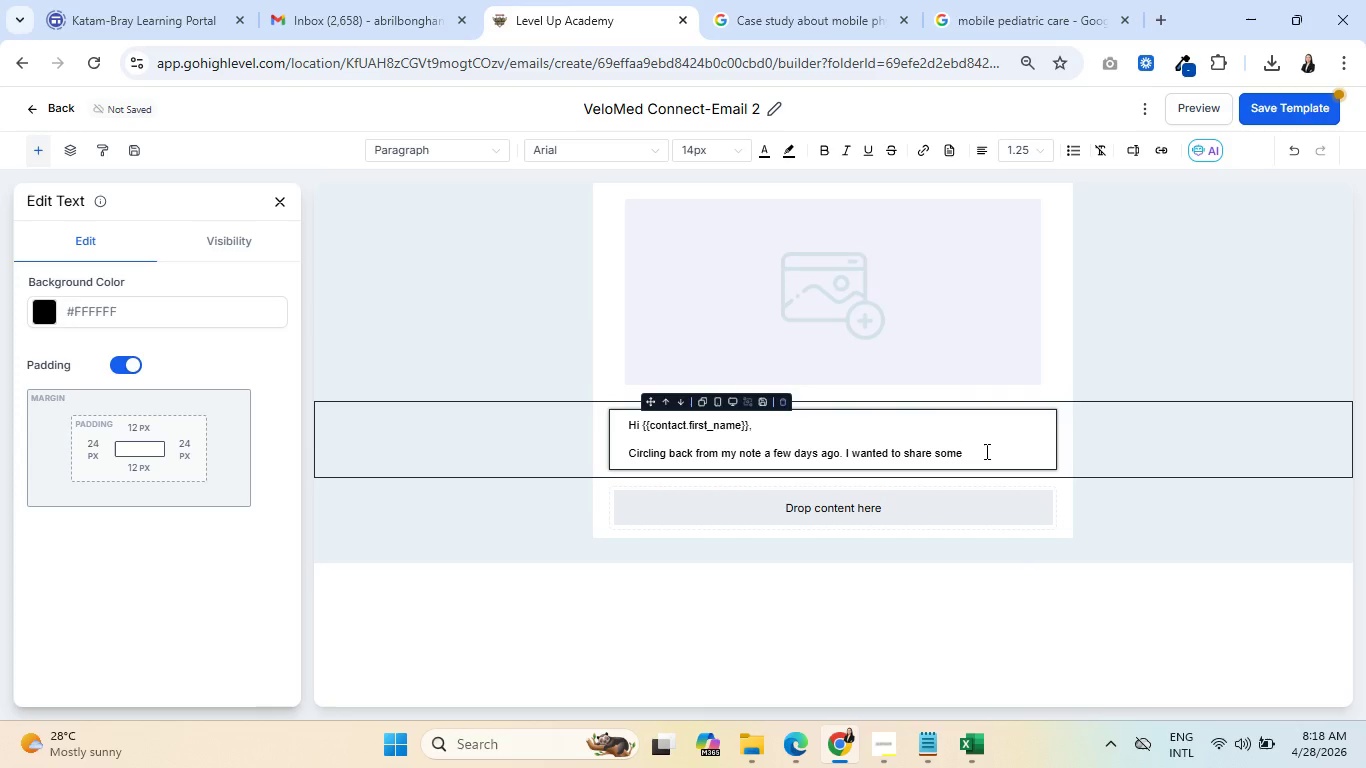 
wait(8.88)
 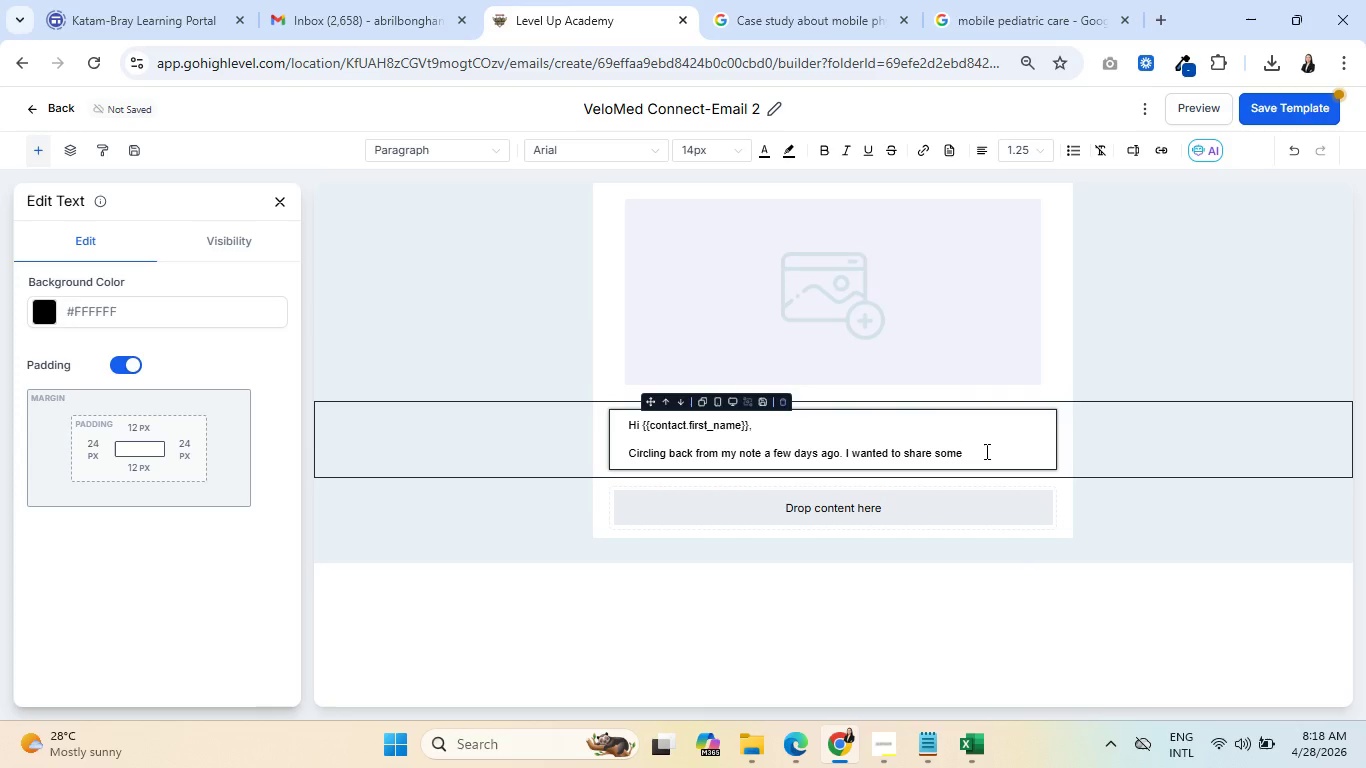 
key(Backspace)
type(thh)
key(Backspace)
type(ing concrete rather than ask for your time againw)
key(Backspace)
type( without )
 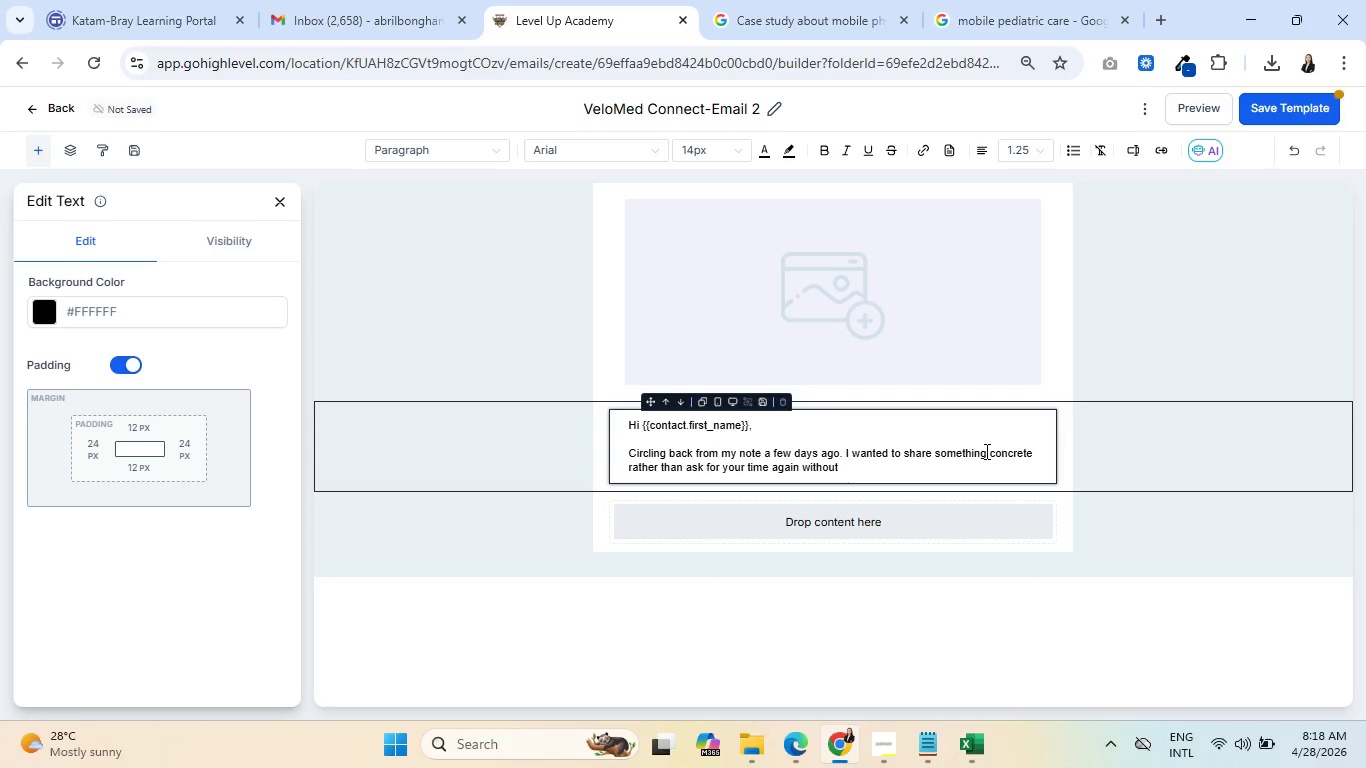 
type(giving you)
 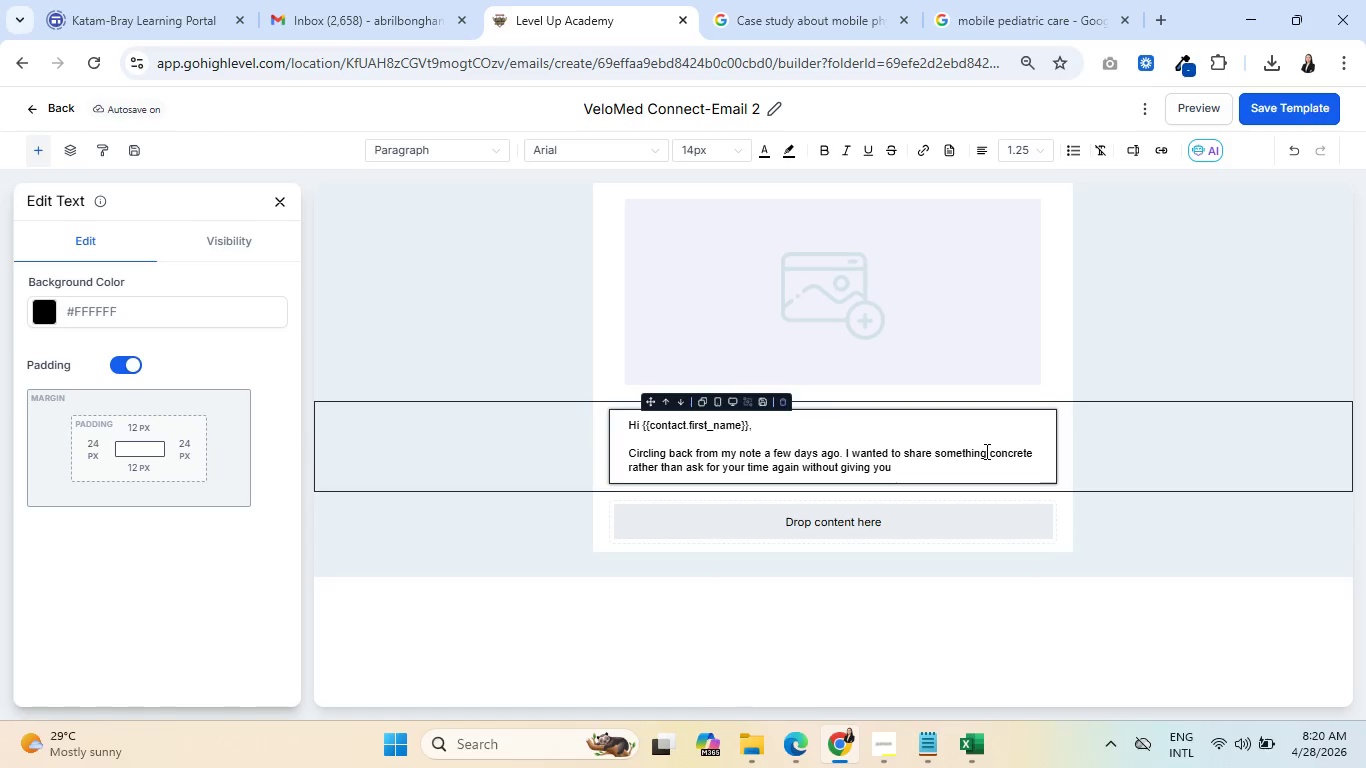 
wait(98.89)
 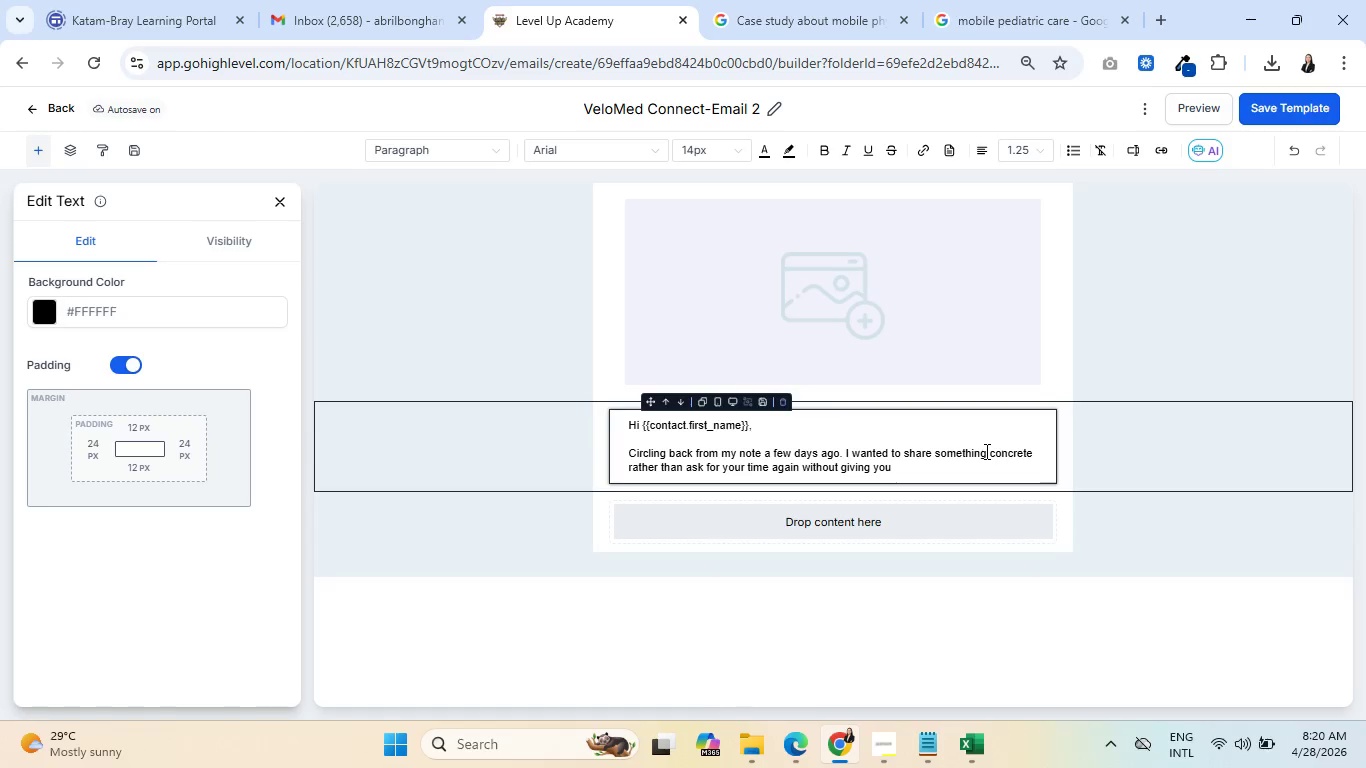 
type( something first.)
 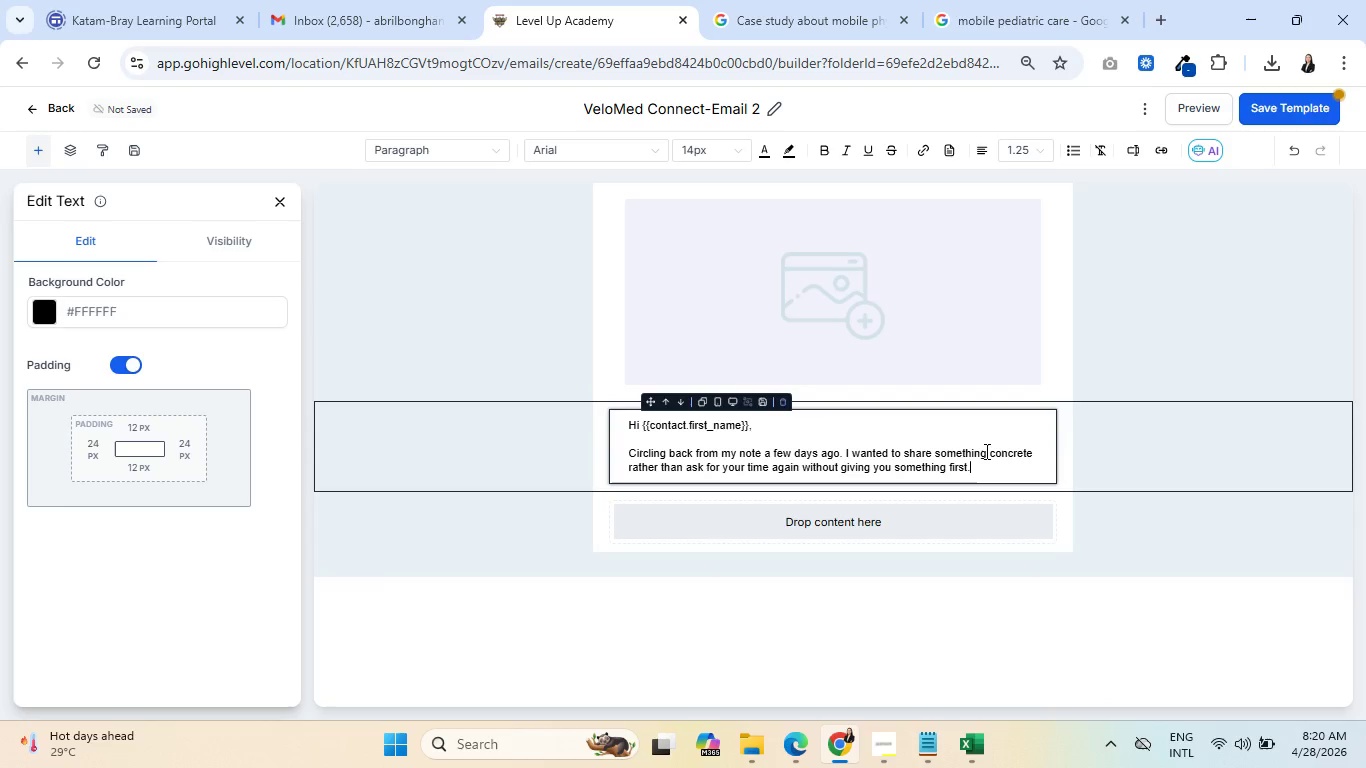 
wait(8.59)
 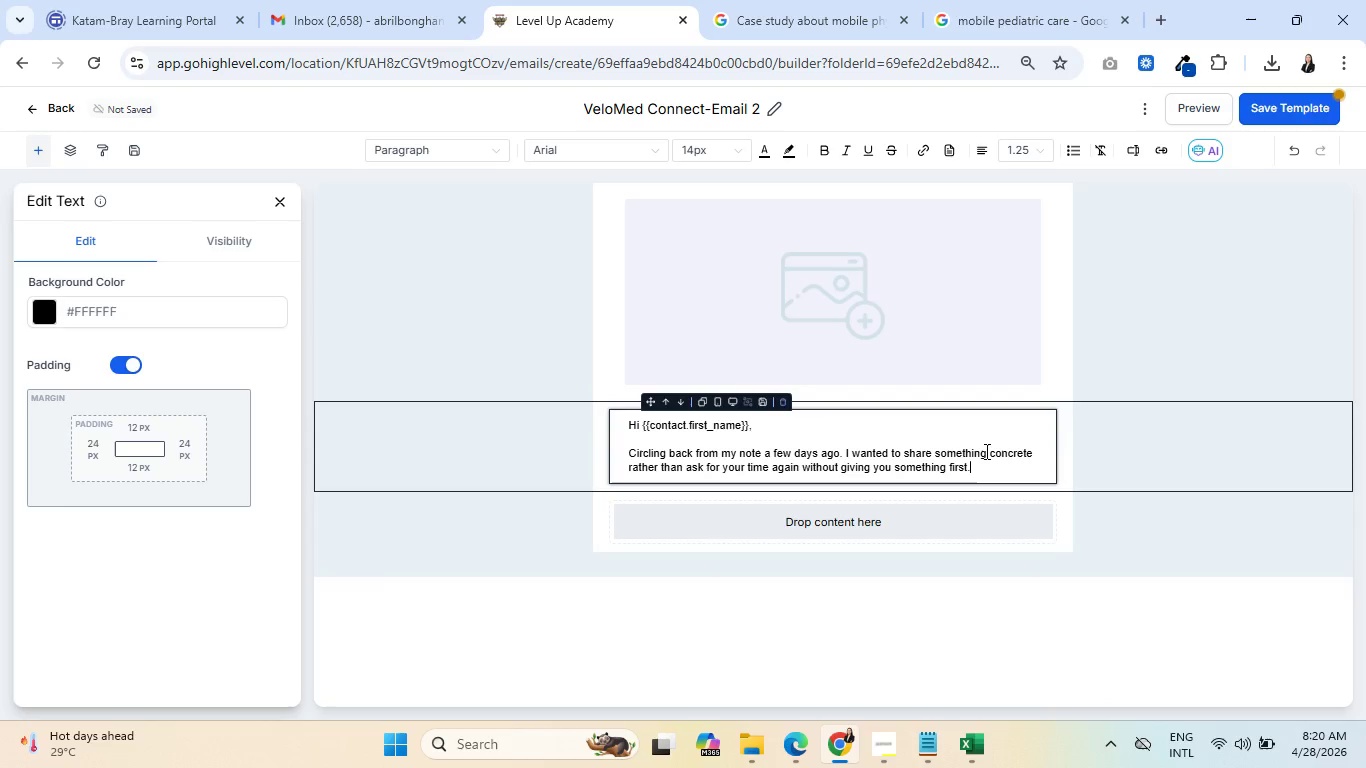 
key(Enter)
 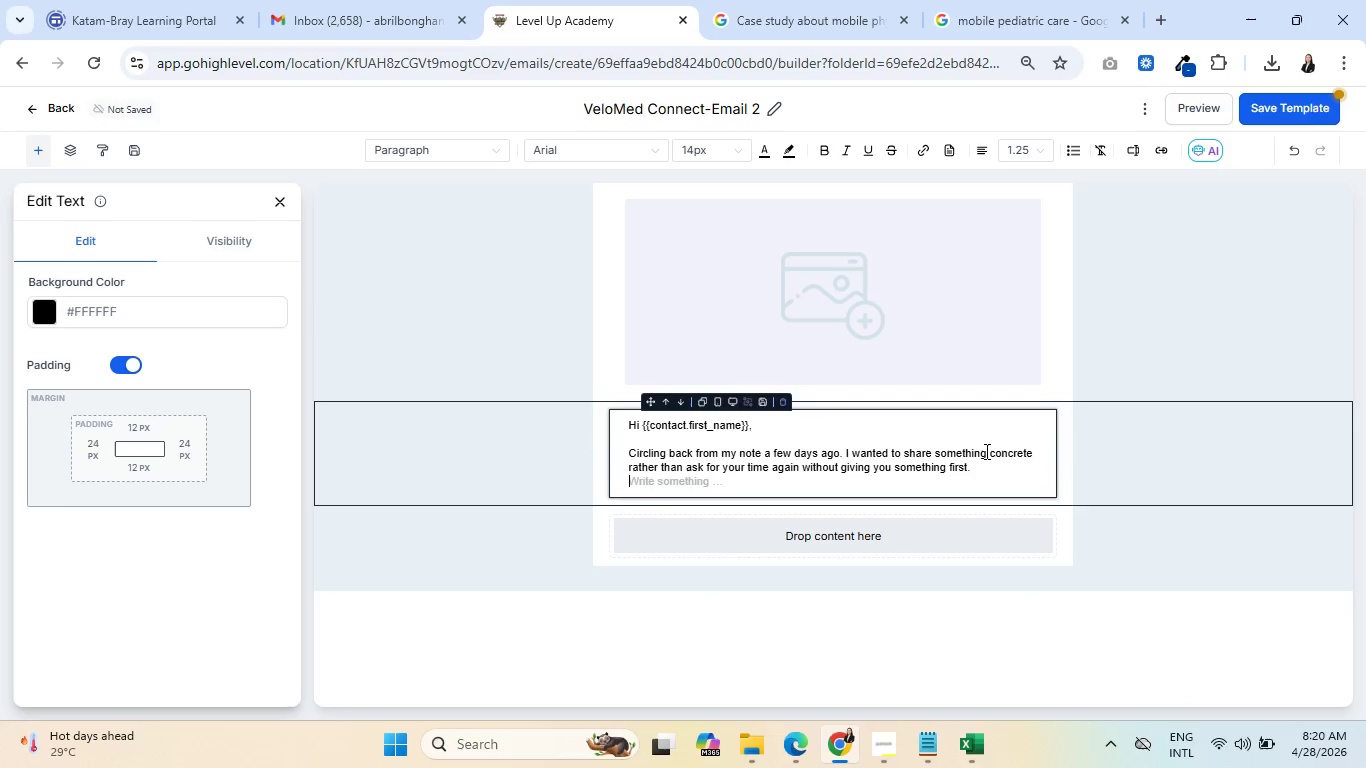 
key(Enter)
 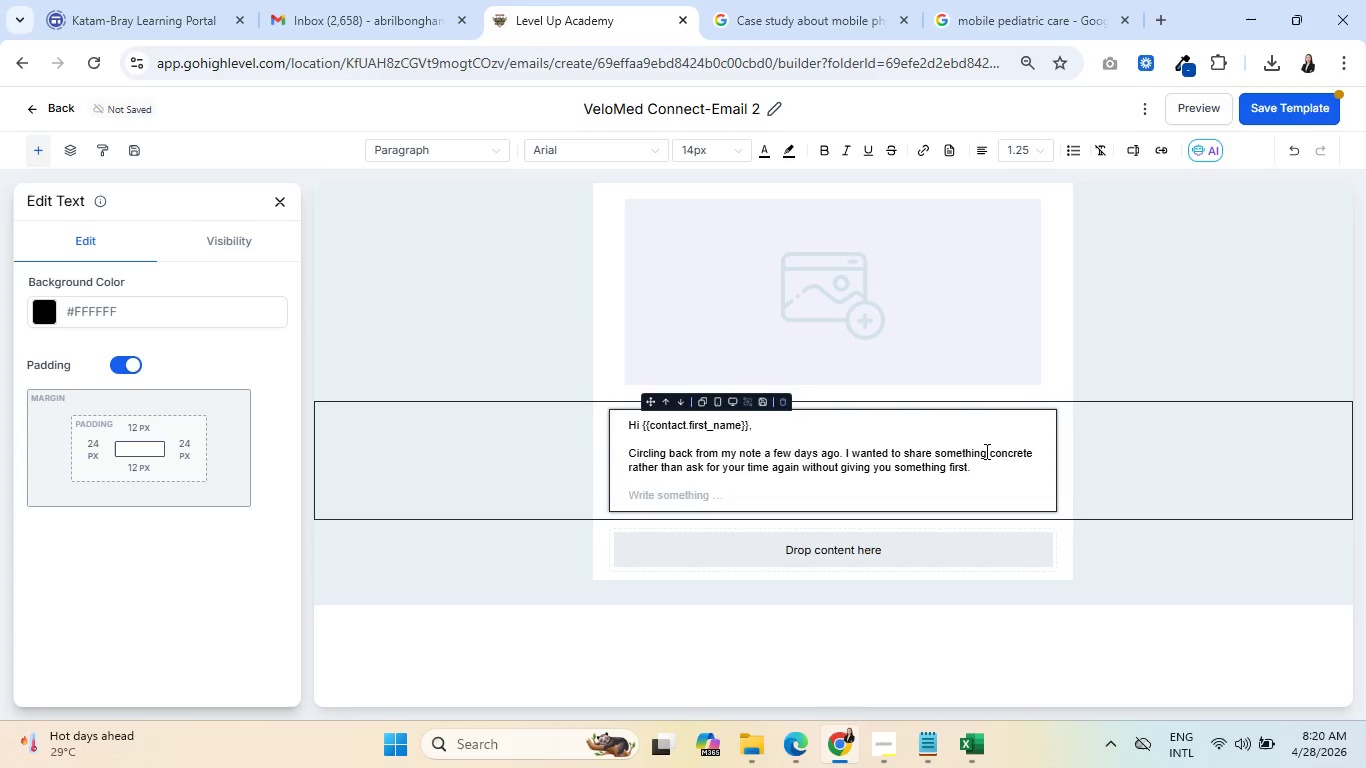 
type(Last spring, we partnered with a private)
 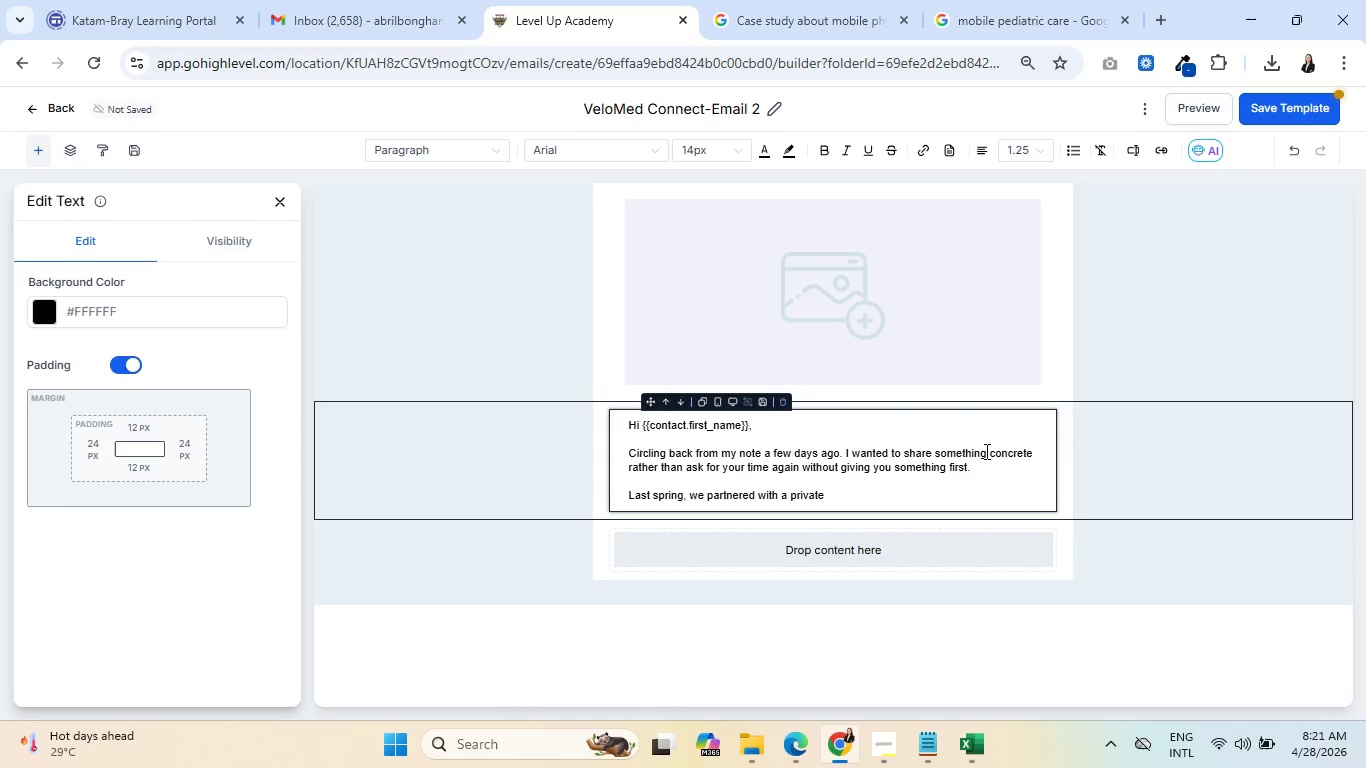 
type( school similar to)
 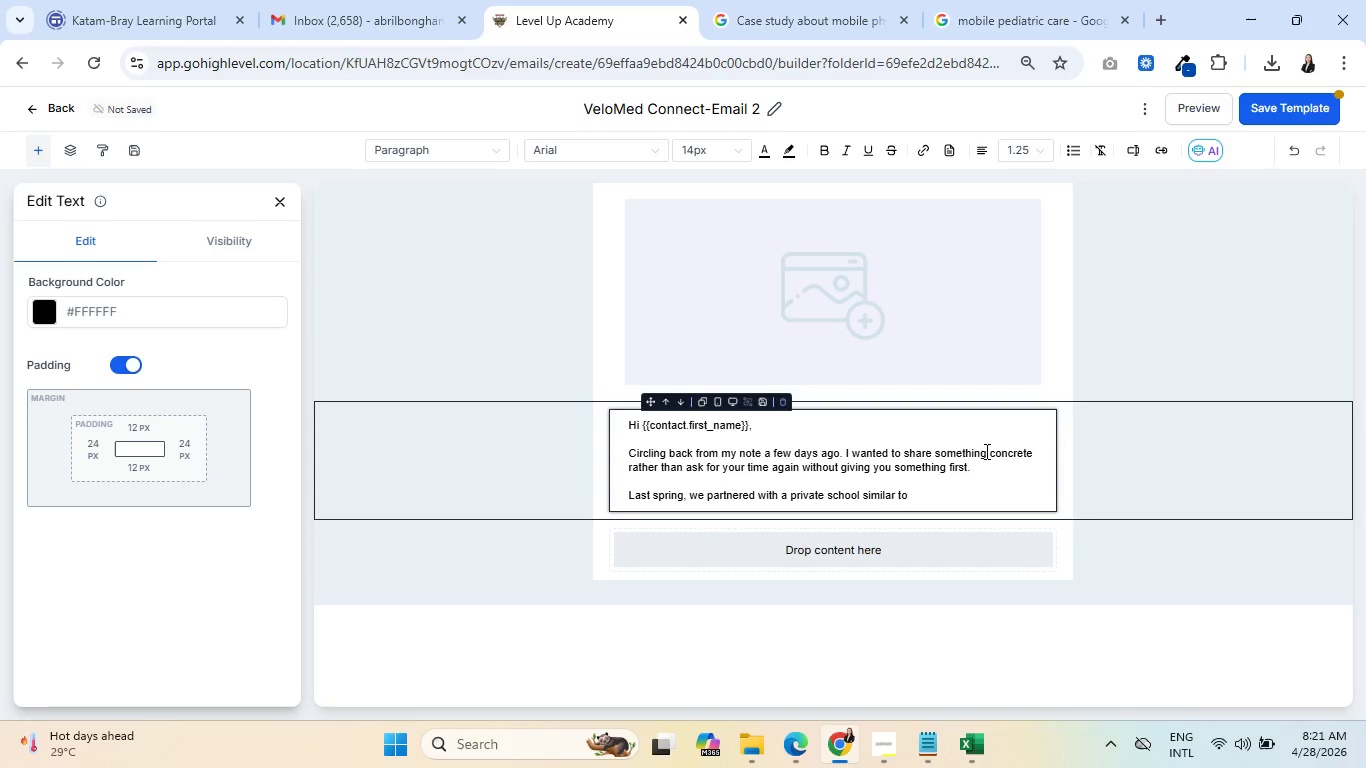 
wait(7.98)
 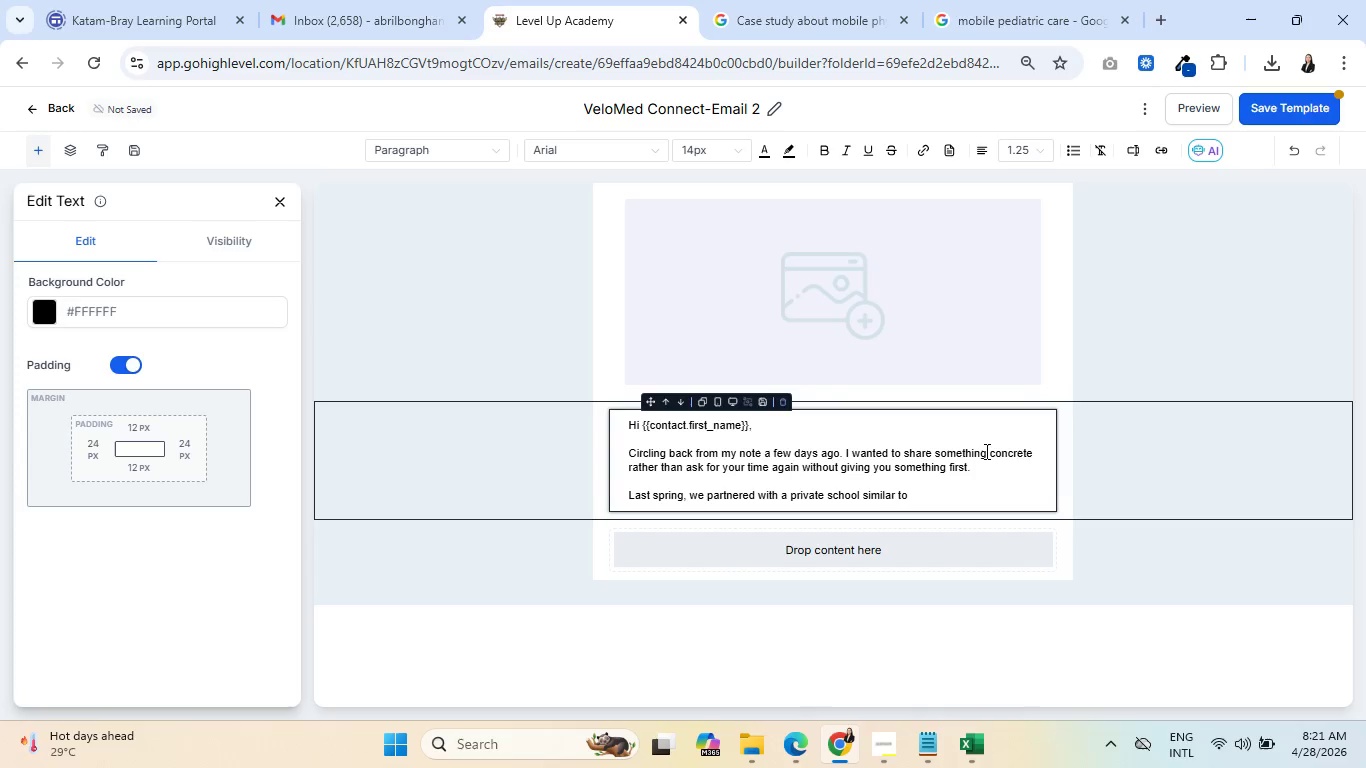 
key(Backspace)
key(Backspace)
type(n size to )
 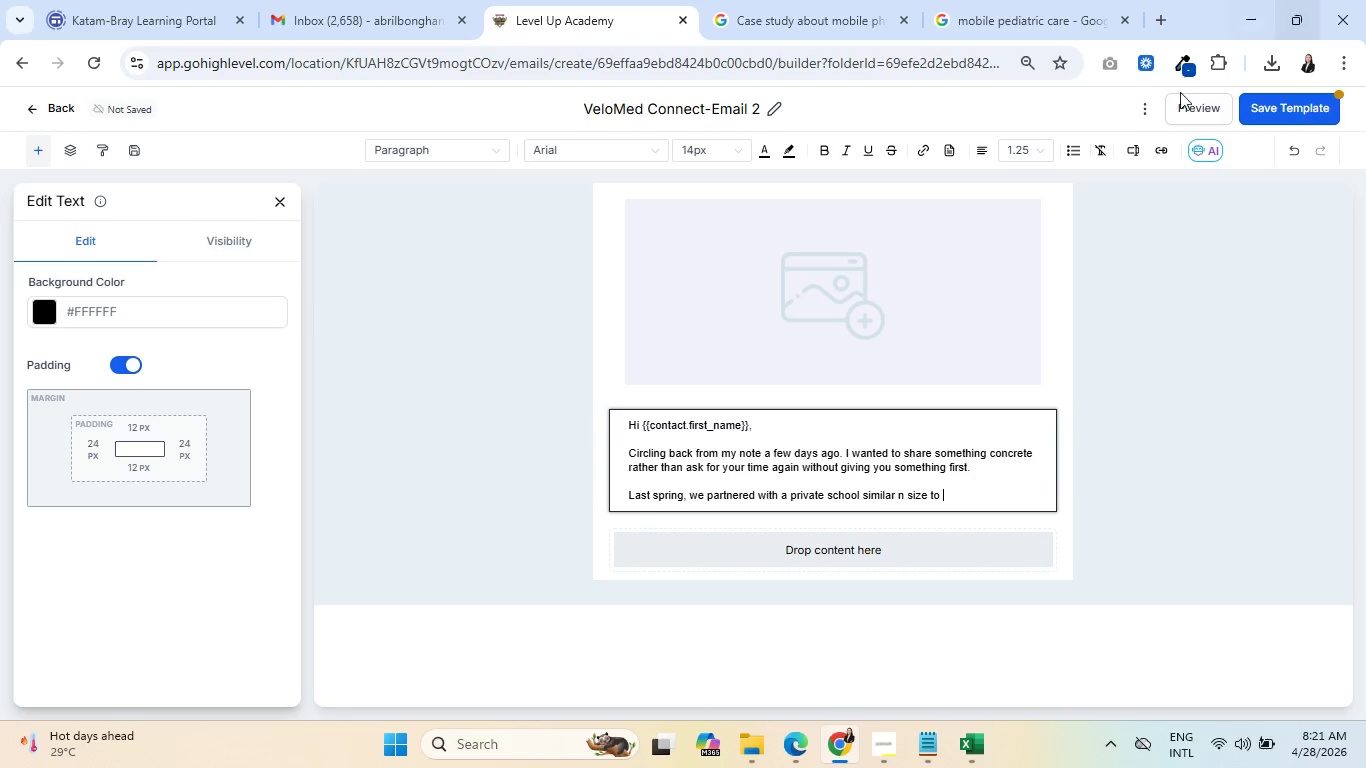 
left_click([1132, 149])
 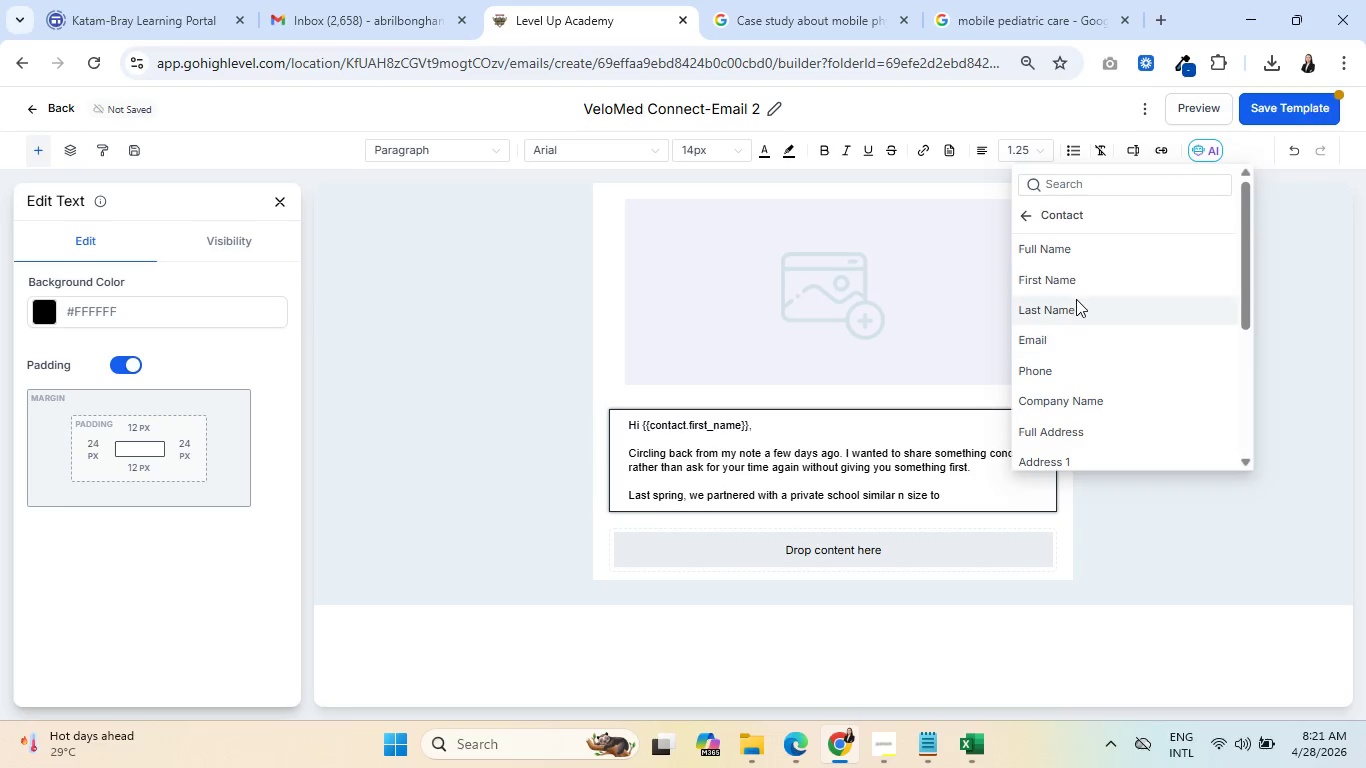 
scroll: coordinate [1092, 305], scroll_direction: down, amount: 6.0
 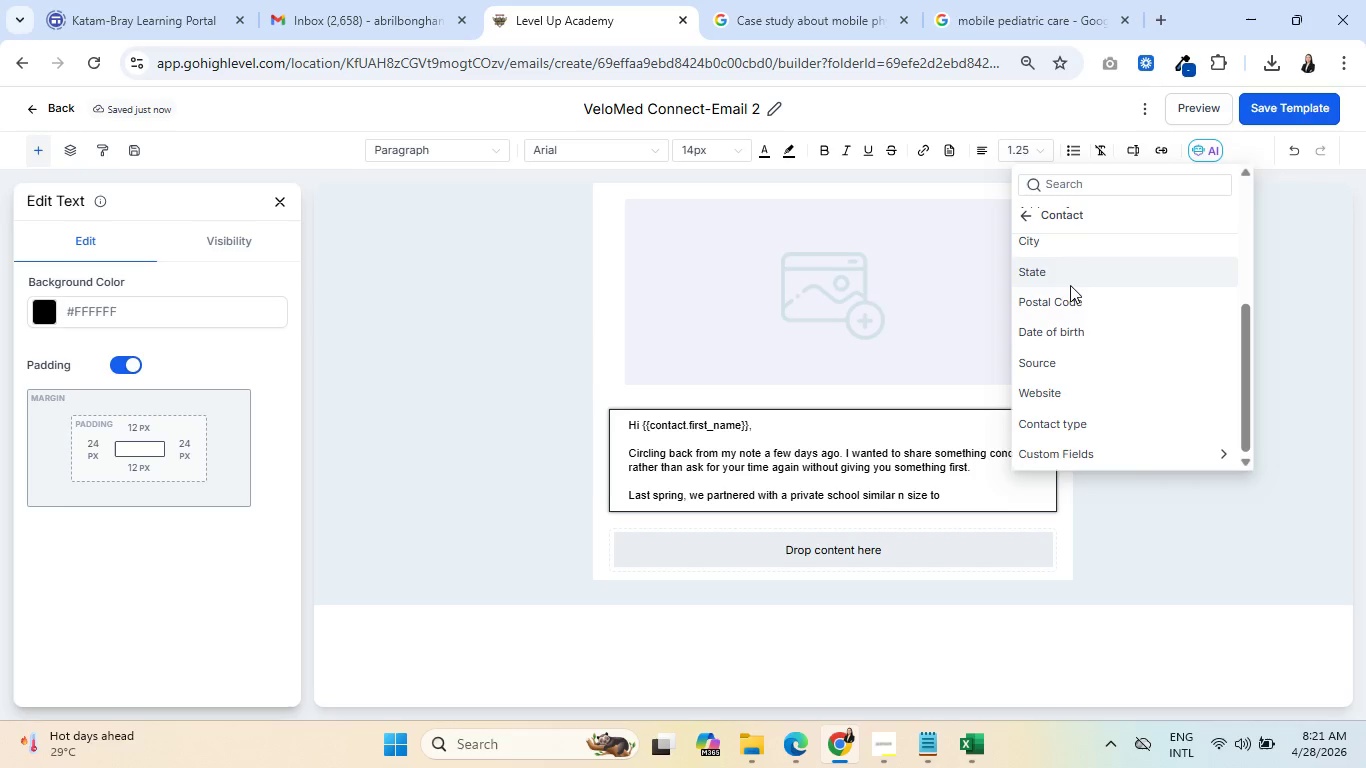 
wait(5.41)
 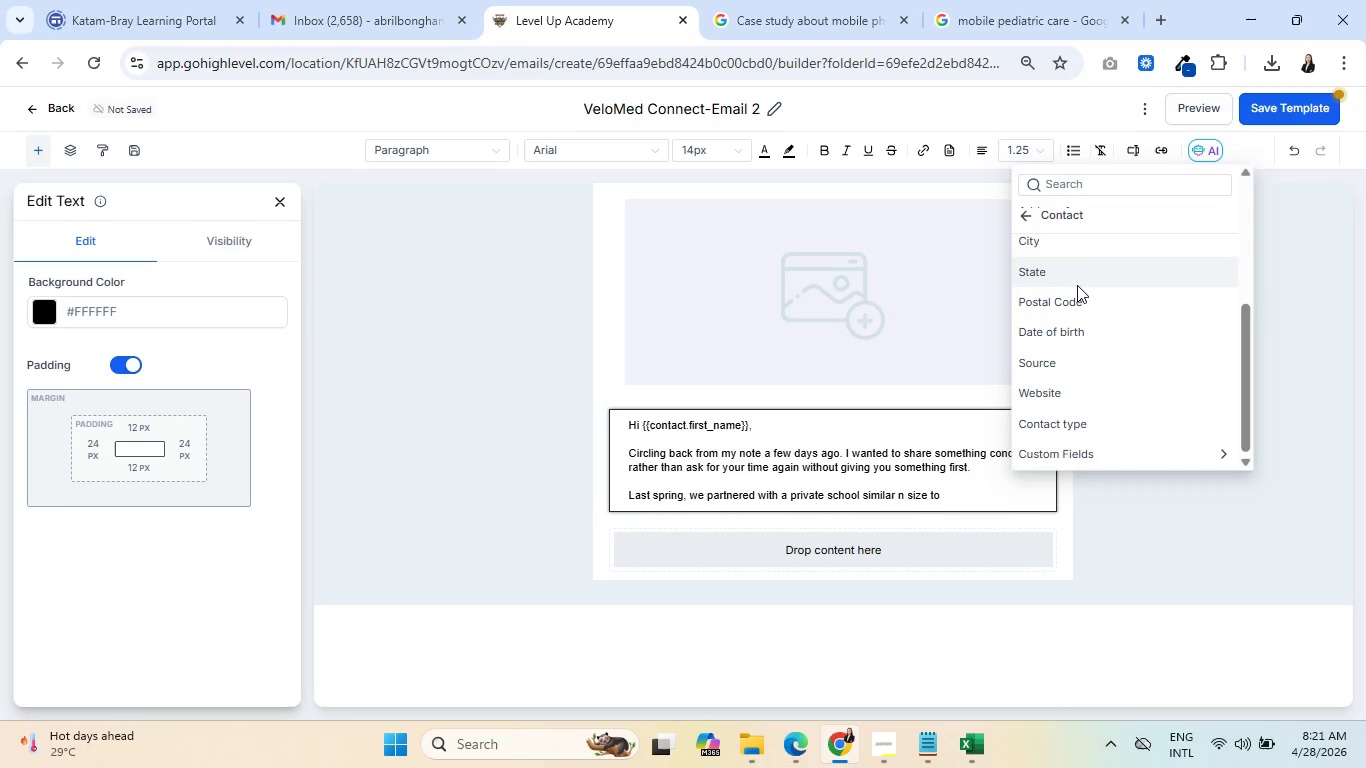 
left_click([1079, 449])
 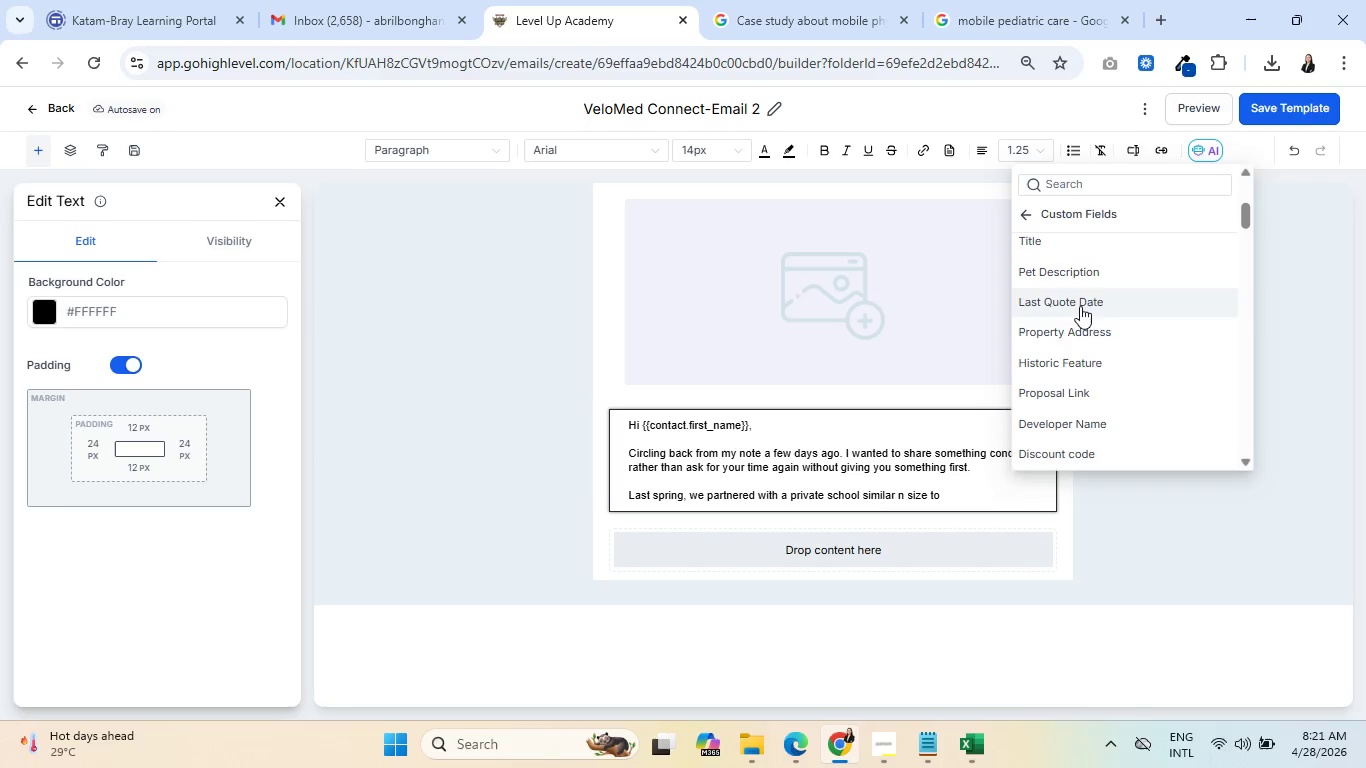 
scroll: coordinate [1087, 330], scroll_direction: up, amount: 4.0
 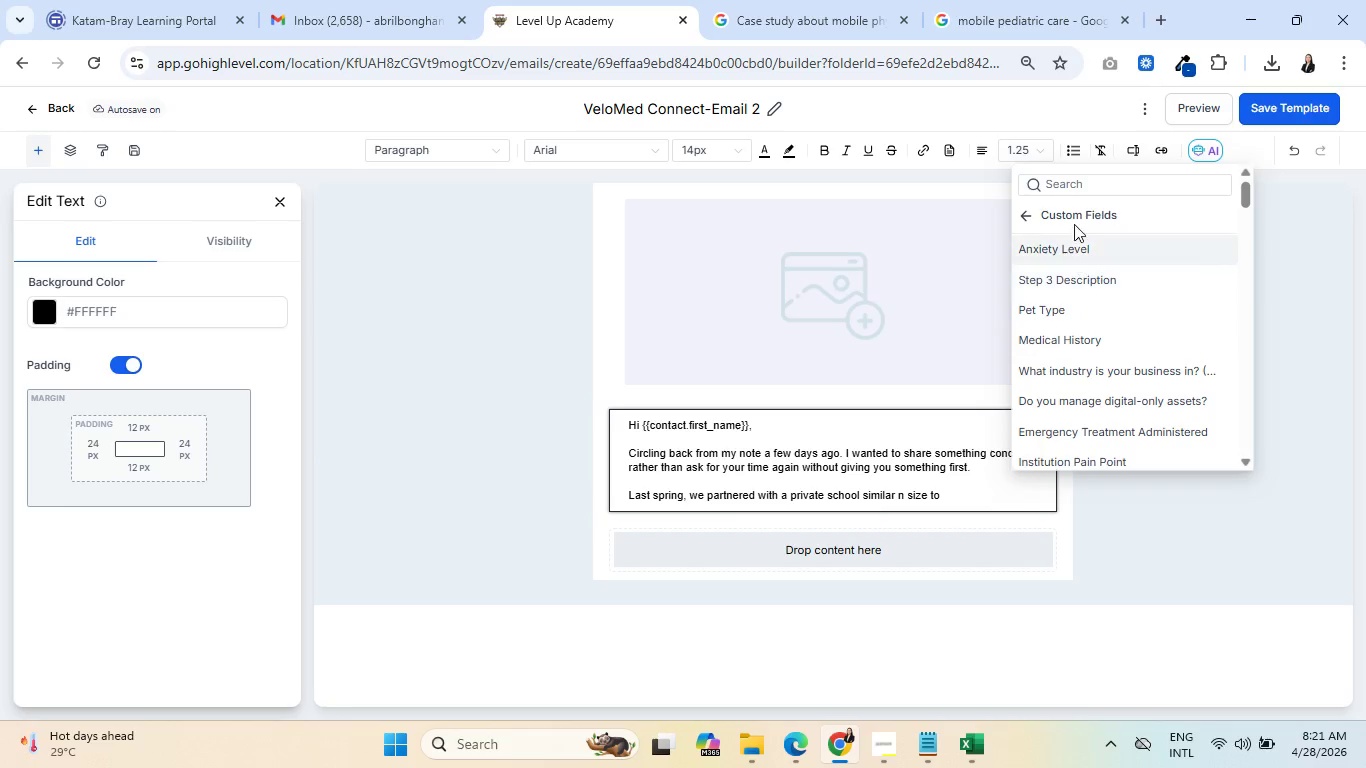 
left_click([1074, 186])
 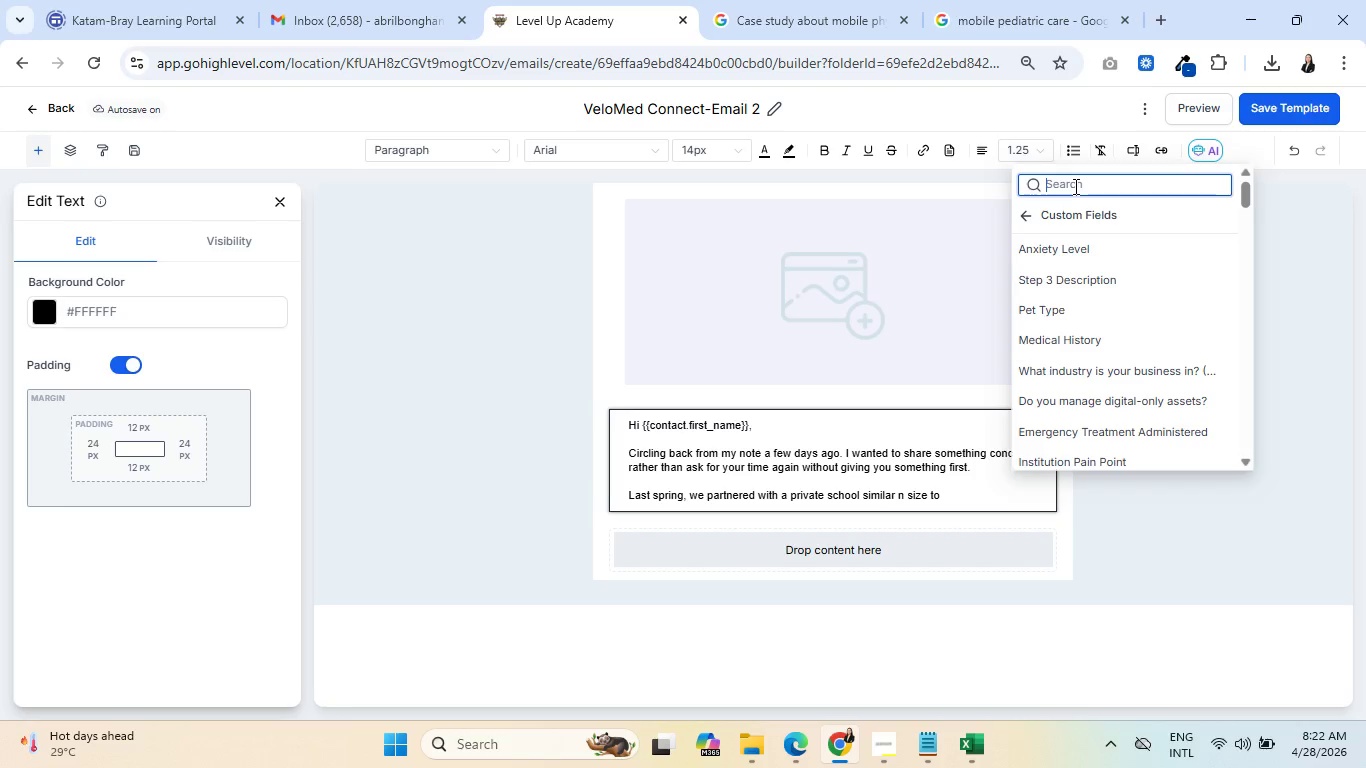 
wait(27.62)
 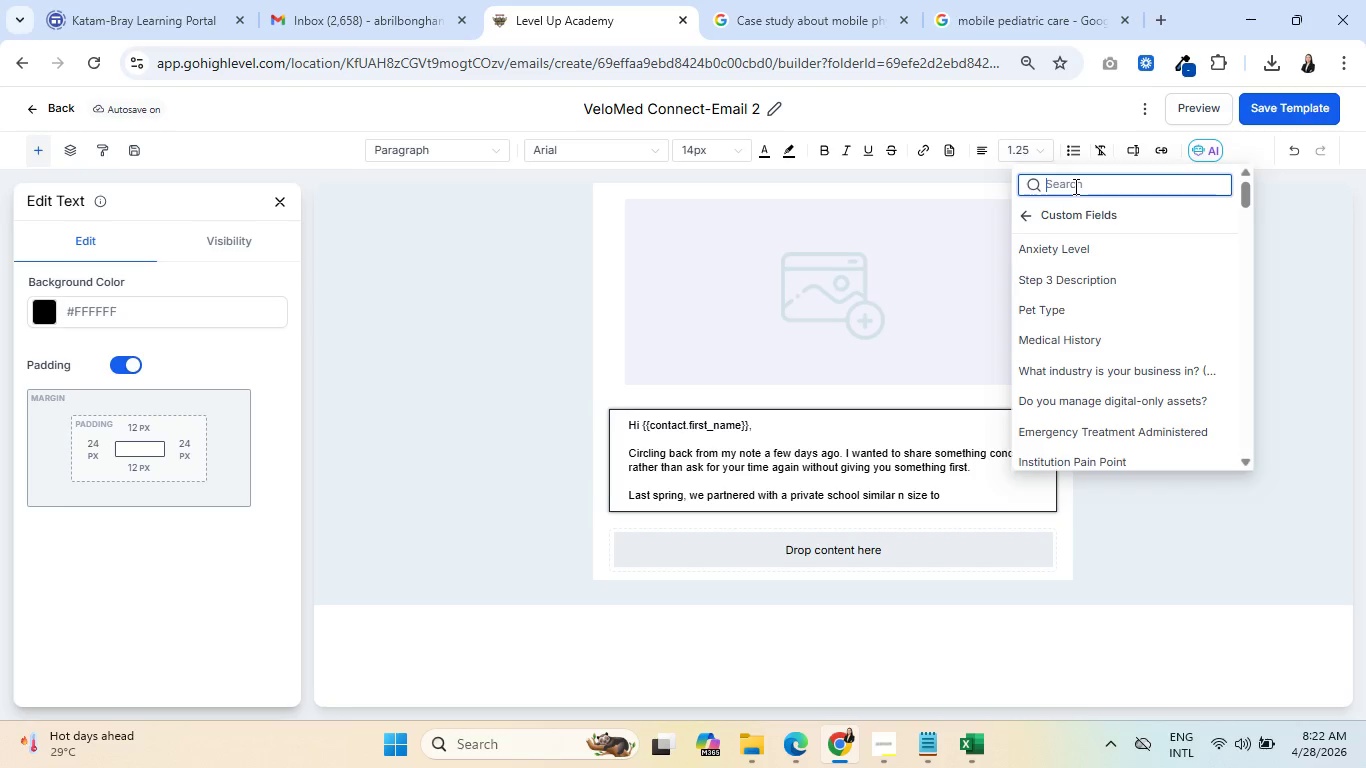 
type(scool)
key(Backspace)
key(Backspace)
key(Backspace)
type(hool n)
 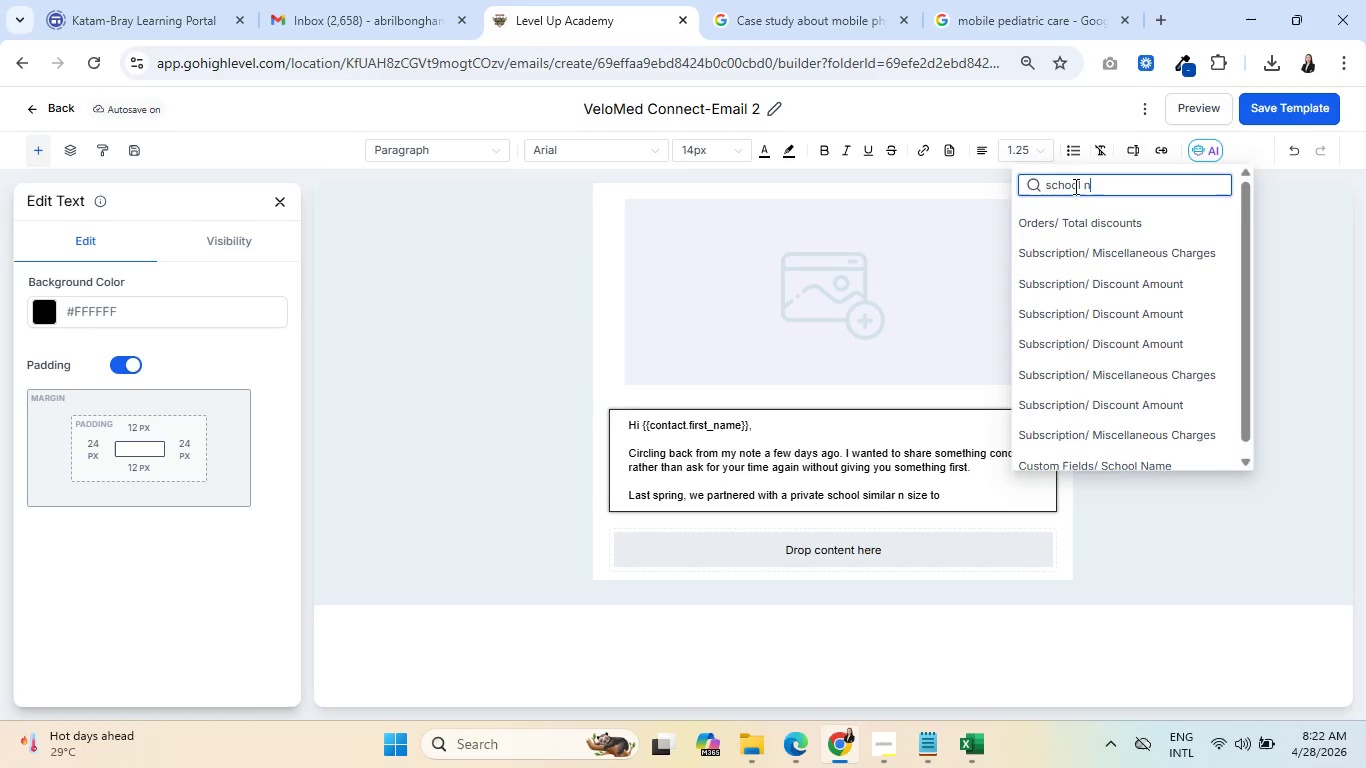 
scroll: coordinate [1126, 309], scroll_direction: down, amount: 3.0
 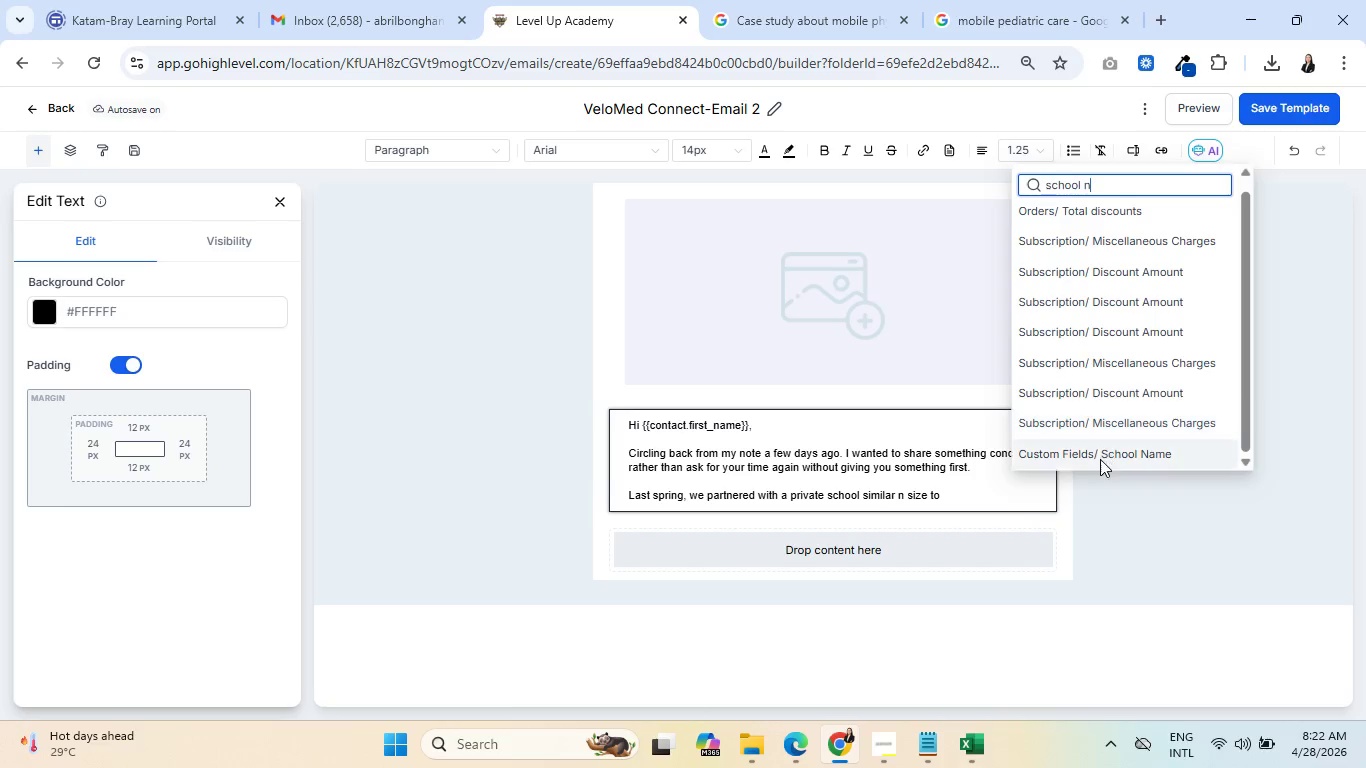 
left_click([1100, 461])
 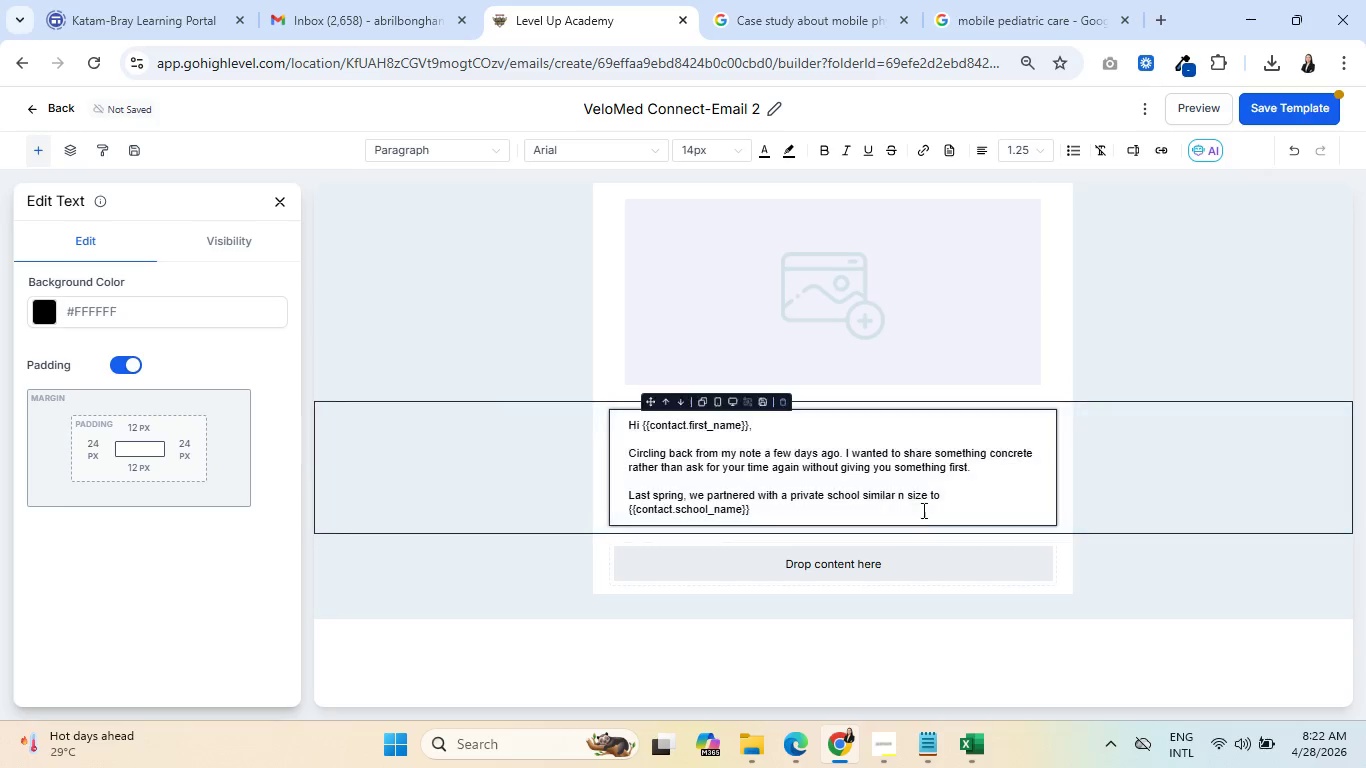 
left_click([964, 490])
 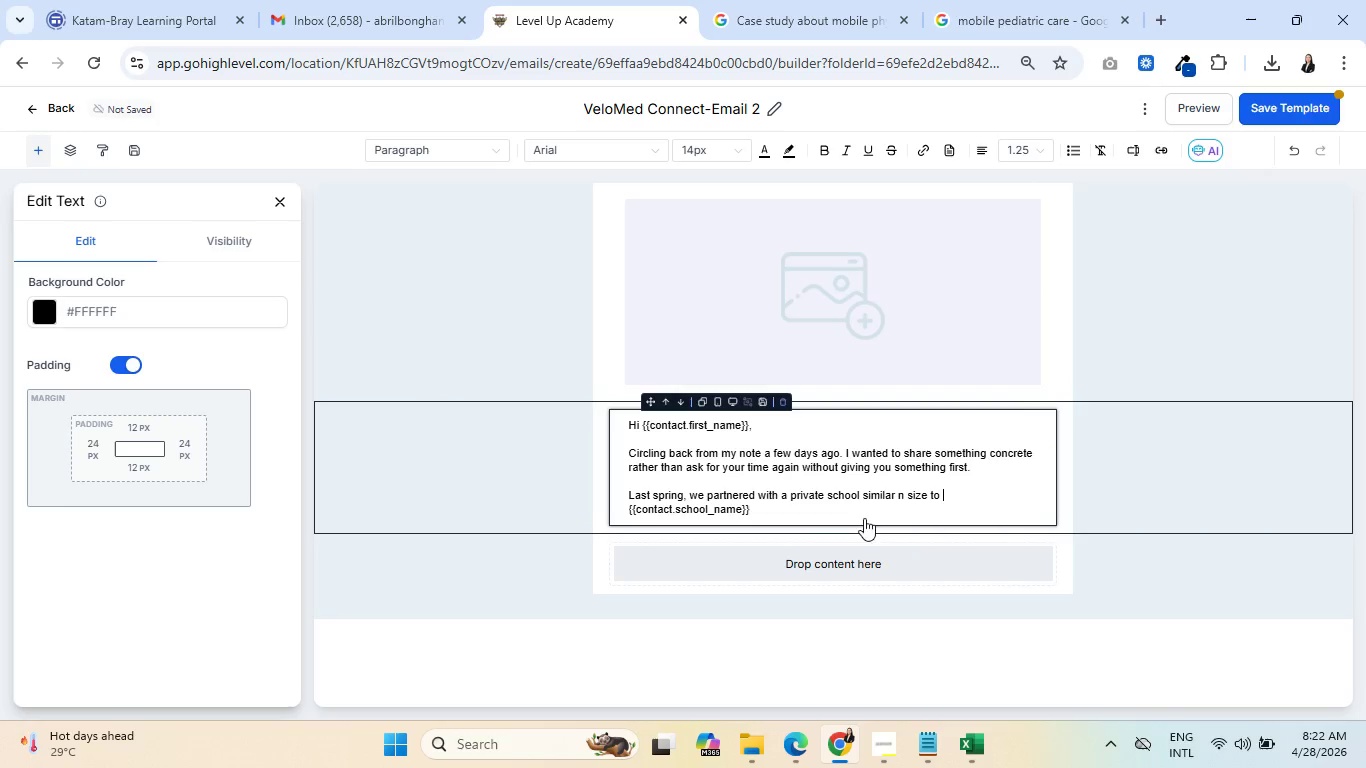 
left_click([898, 495])
 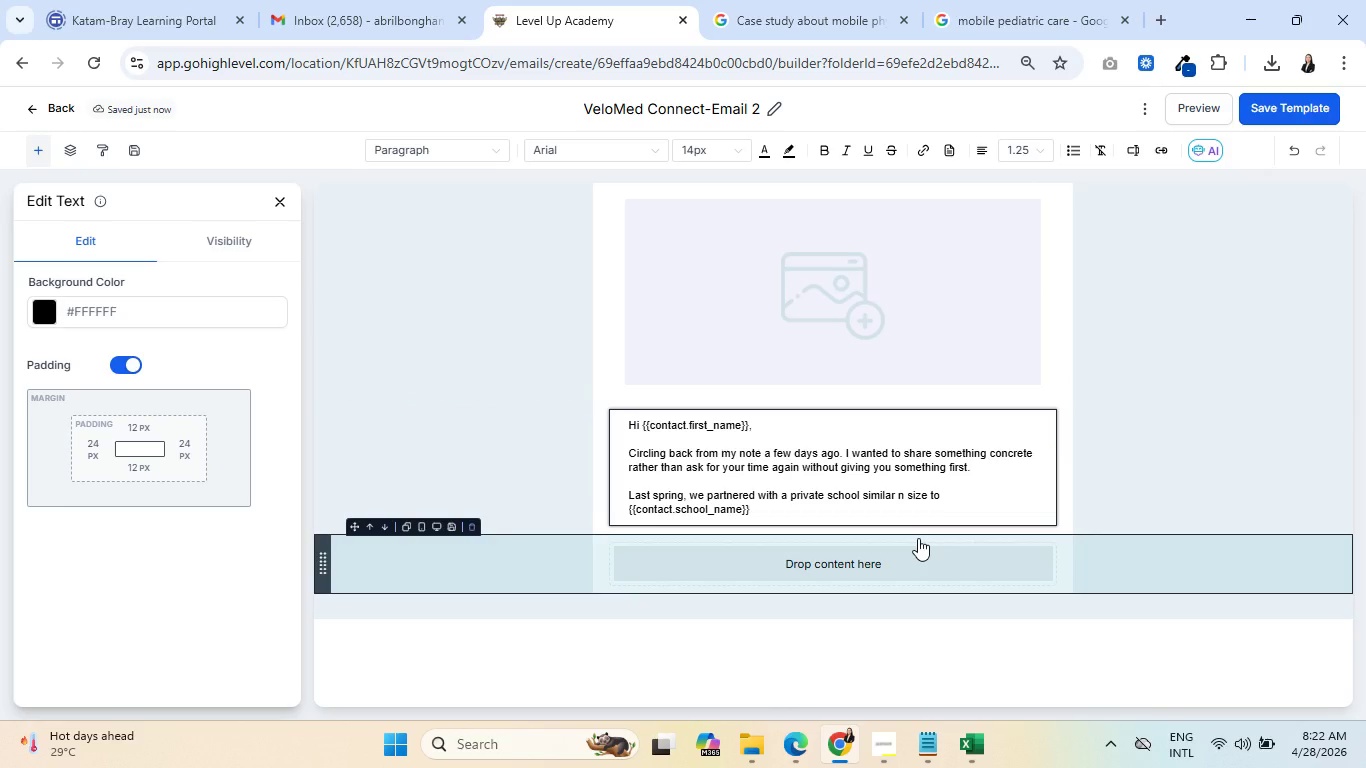 
key(I)
 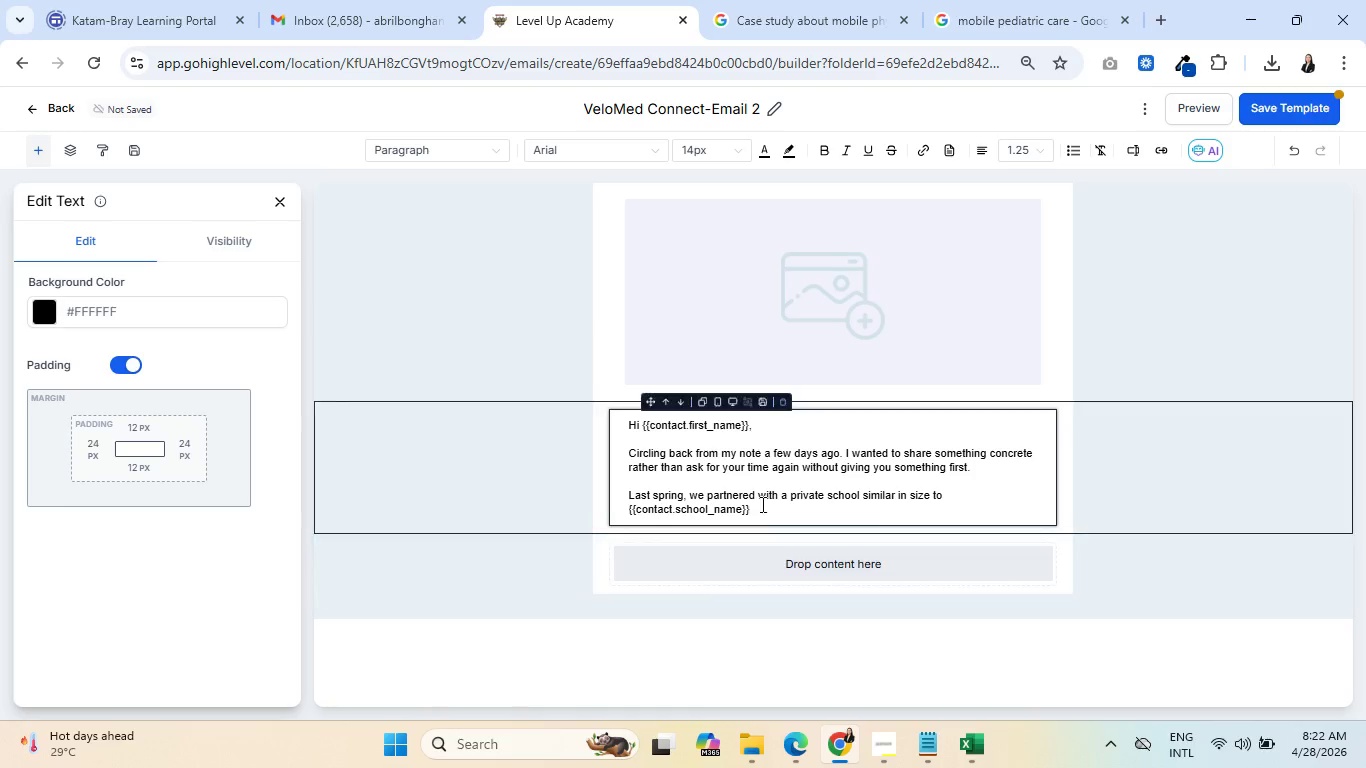 
left_click([760, 503])
 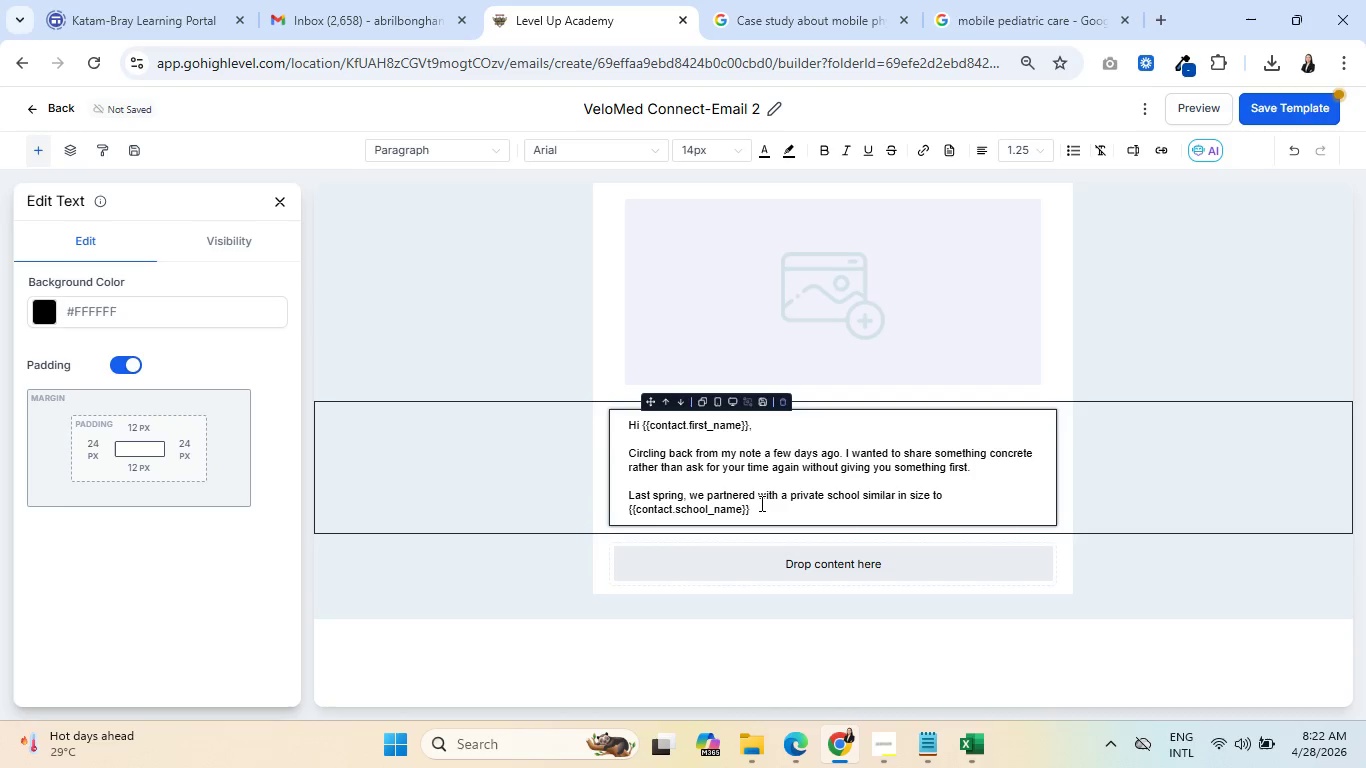 
type( to man)
key(Backspace)
type(nage their athletics pre-participation phy)
 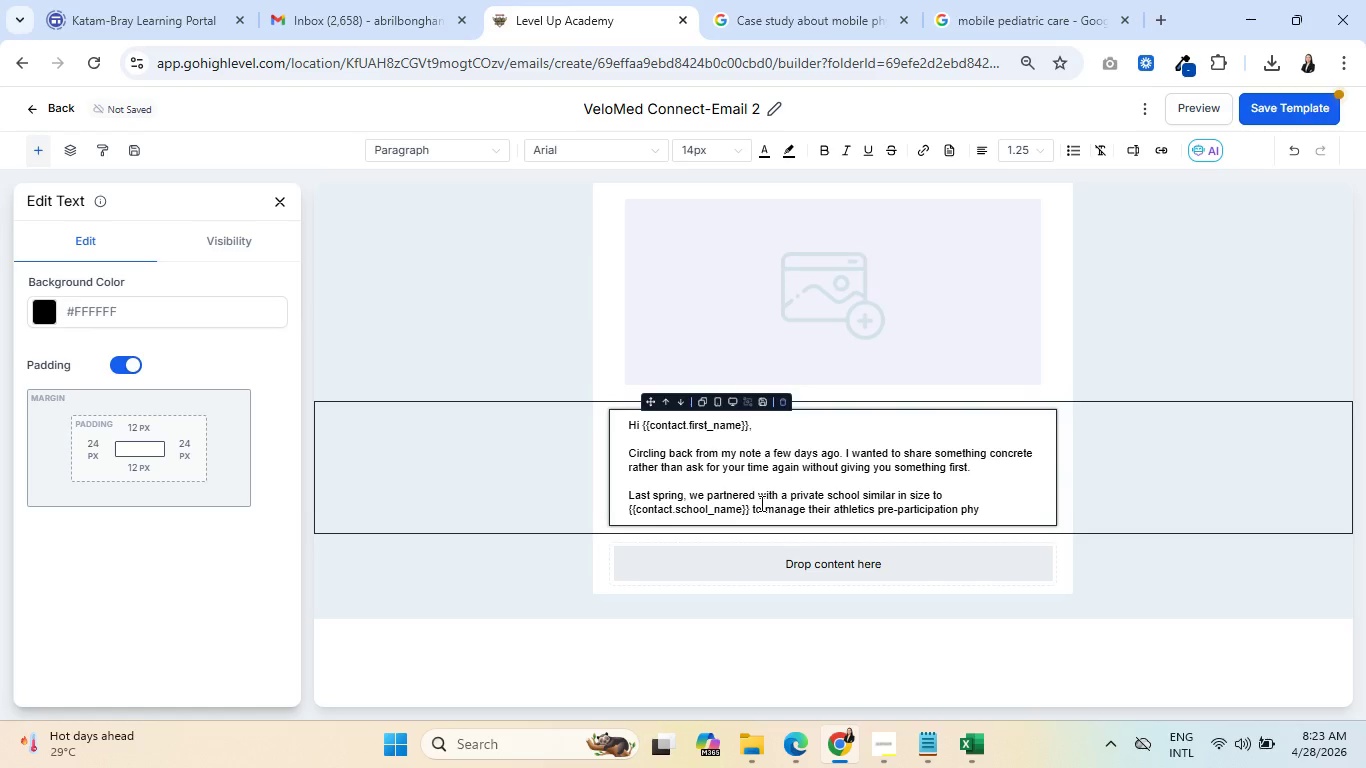 
type(sicals. Here is what h)
 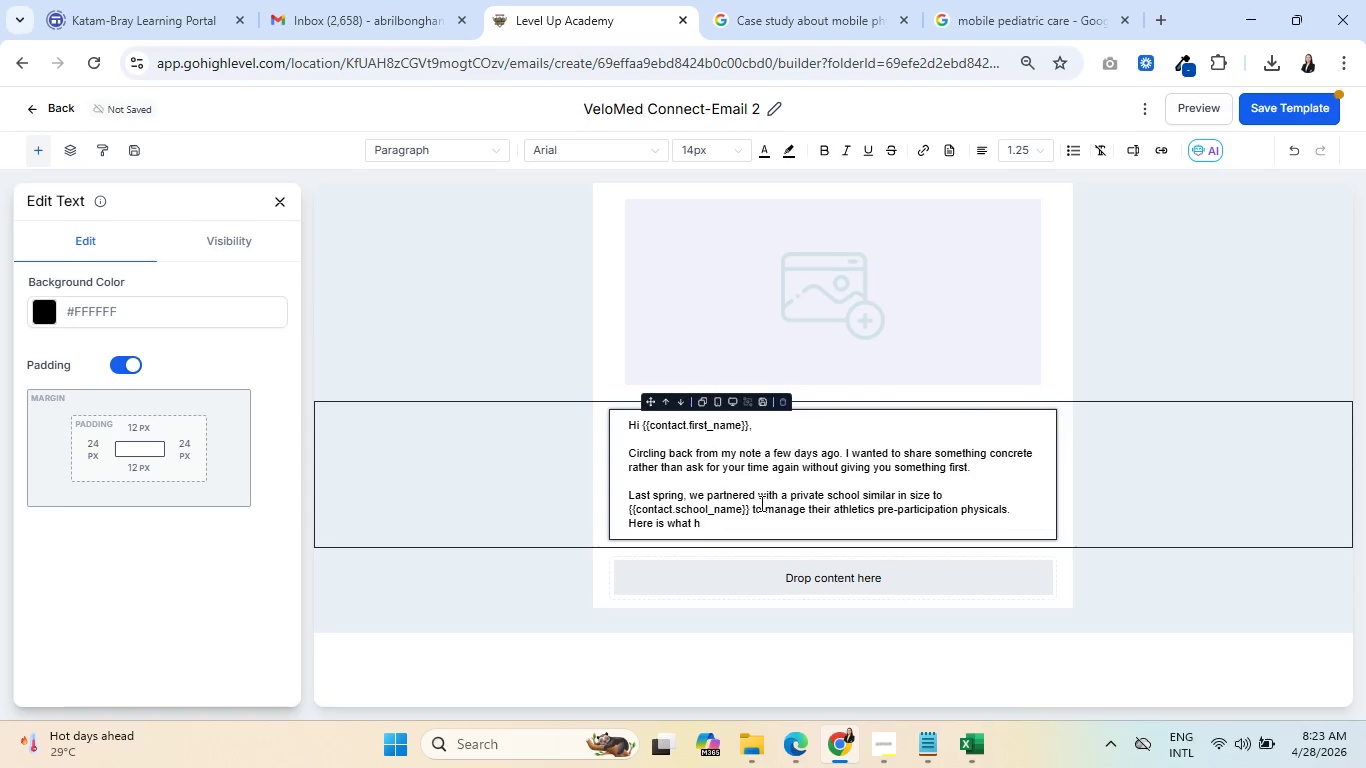 
hold_key(key=Backspace, duration=0.66)
 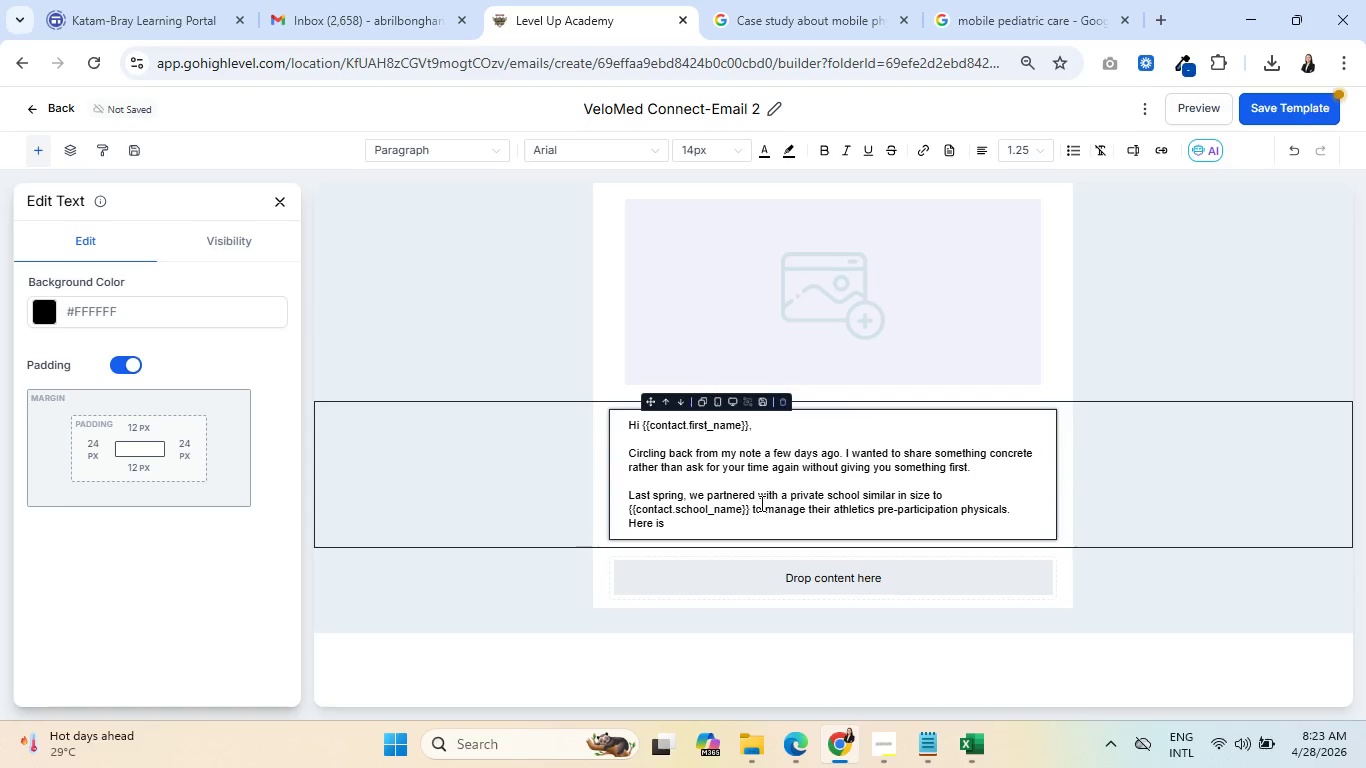 
key(Backspace)
key(Backspace)
key(Backspace)
key(Backspace)
type('s what happened:)
 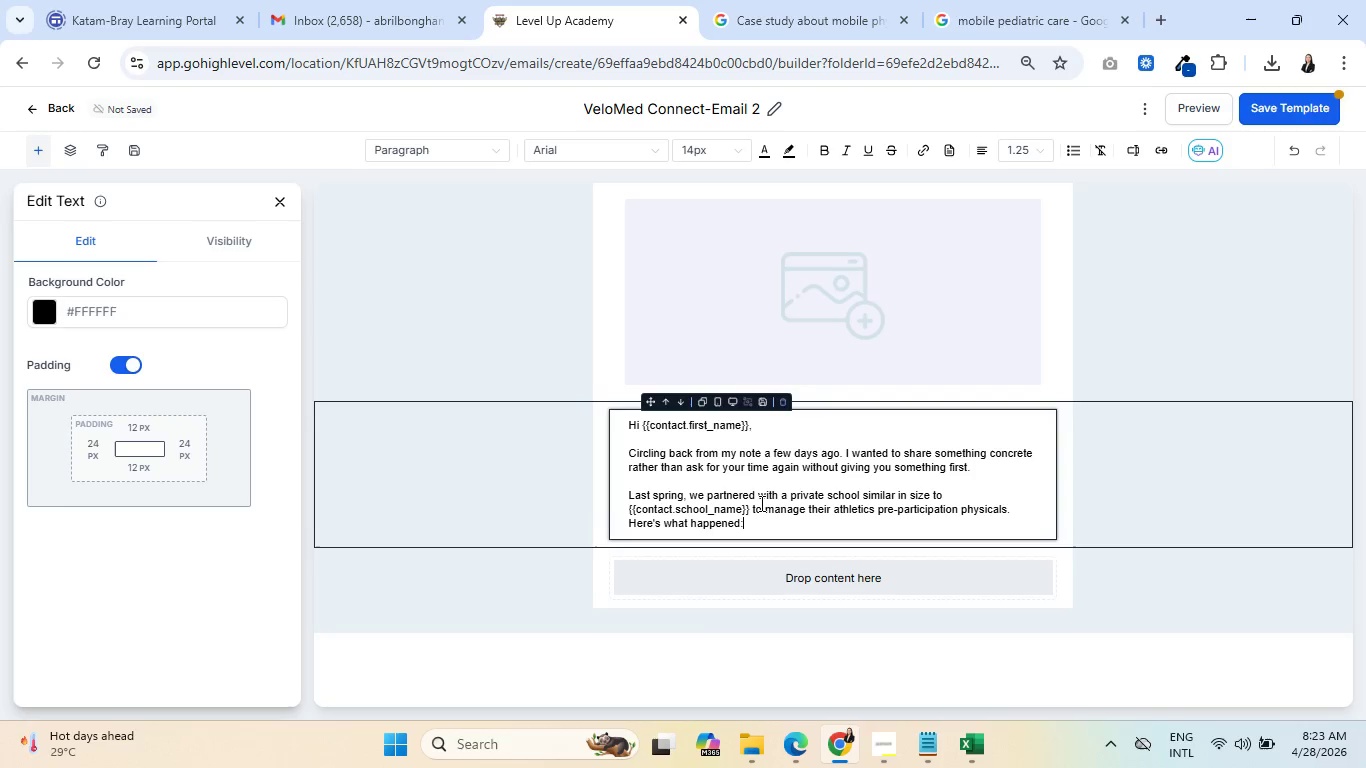 
key(Enter)
 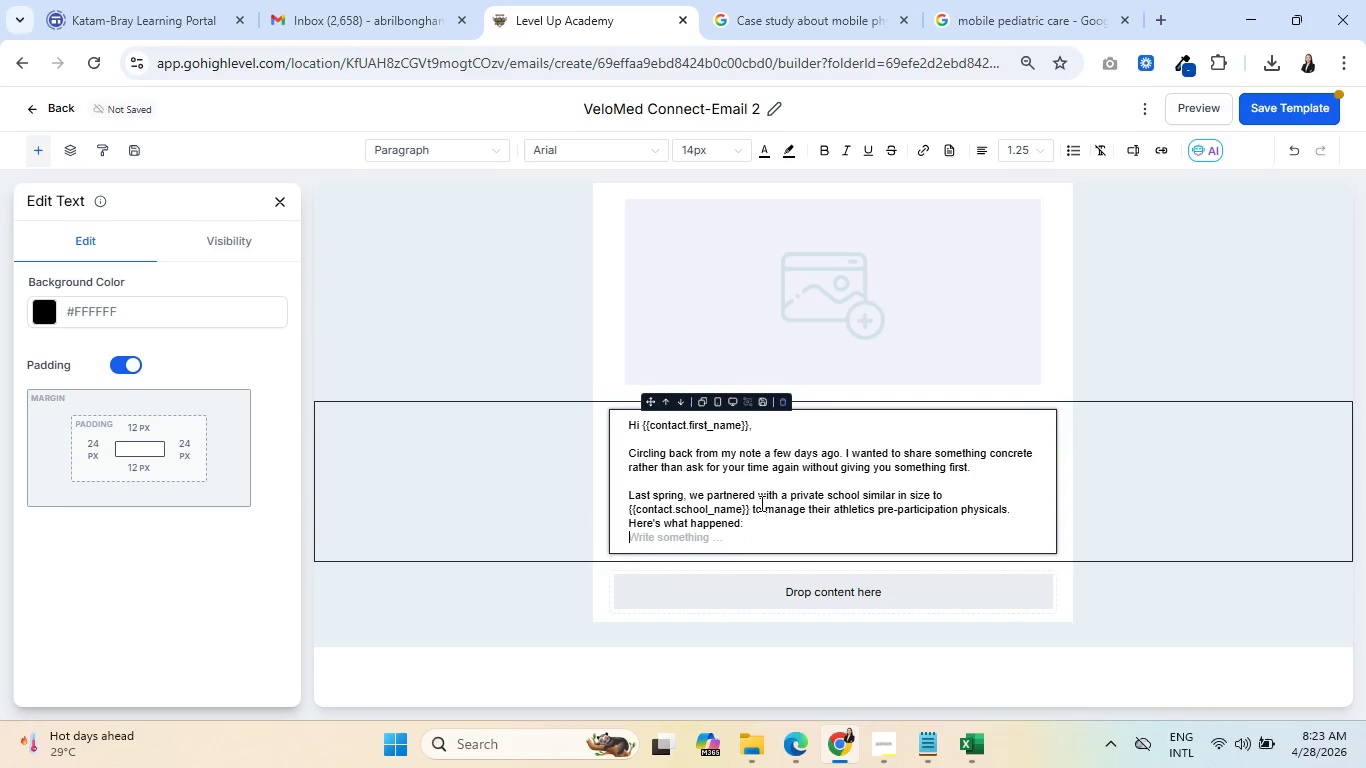 
key(Enter)
 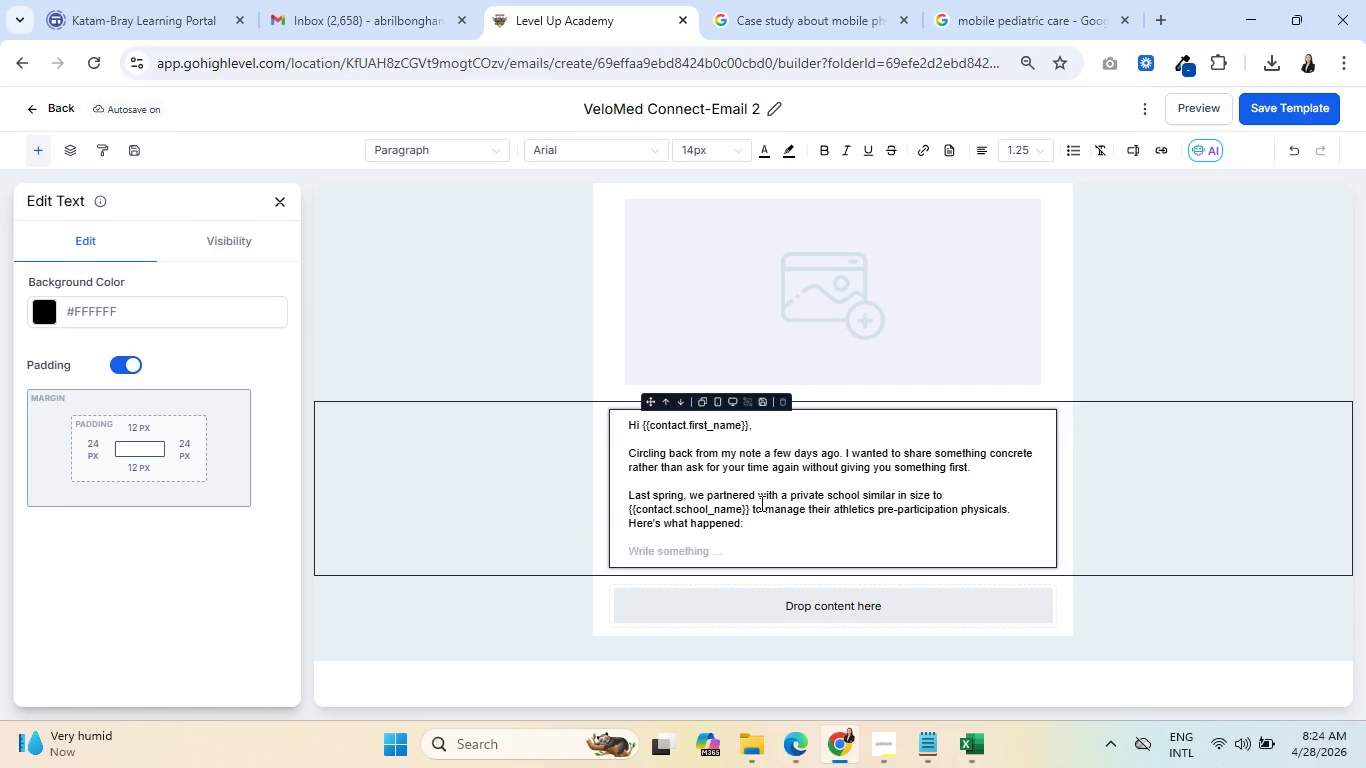 
wait(40.61)
 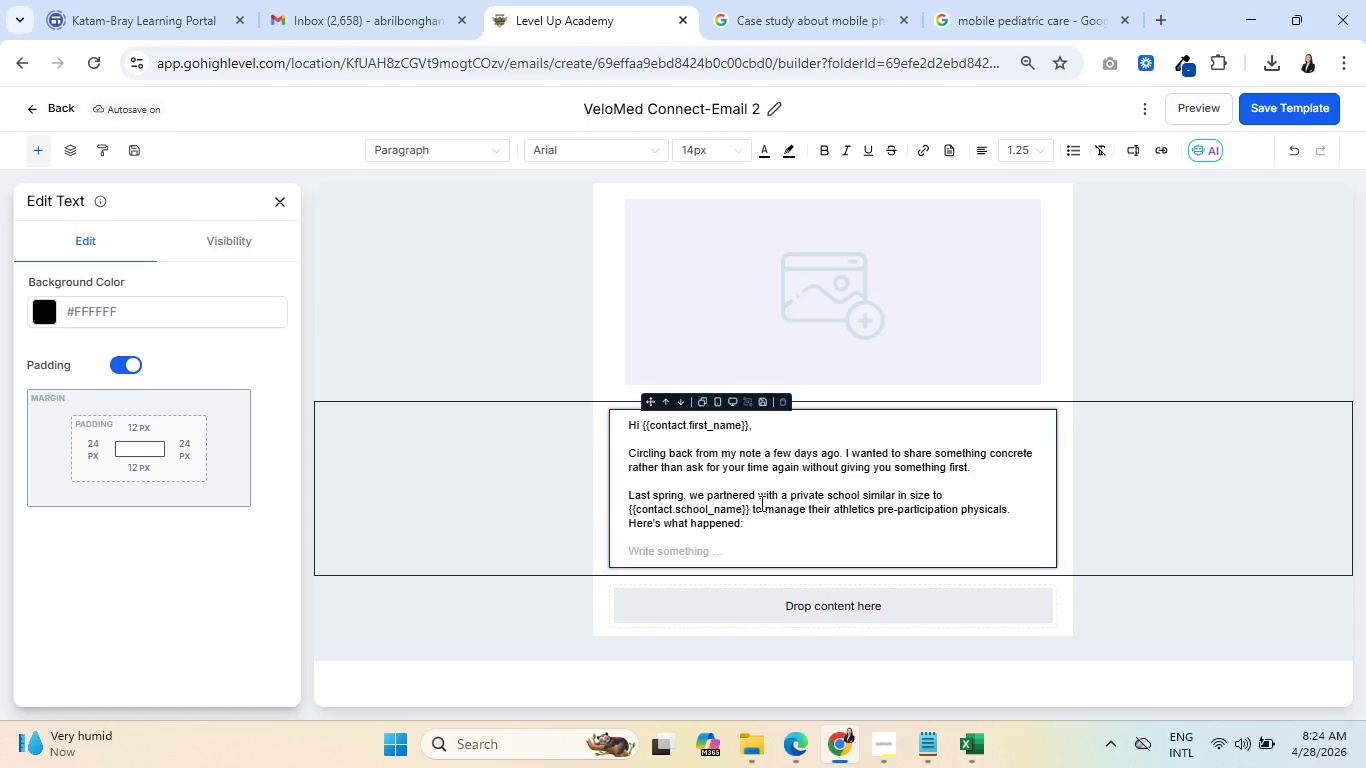 
type(43 students=)
key(Backspace)
type(-athletes cleared in 2 days. Our physician came to campus  during)
 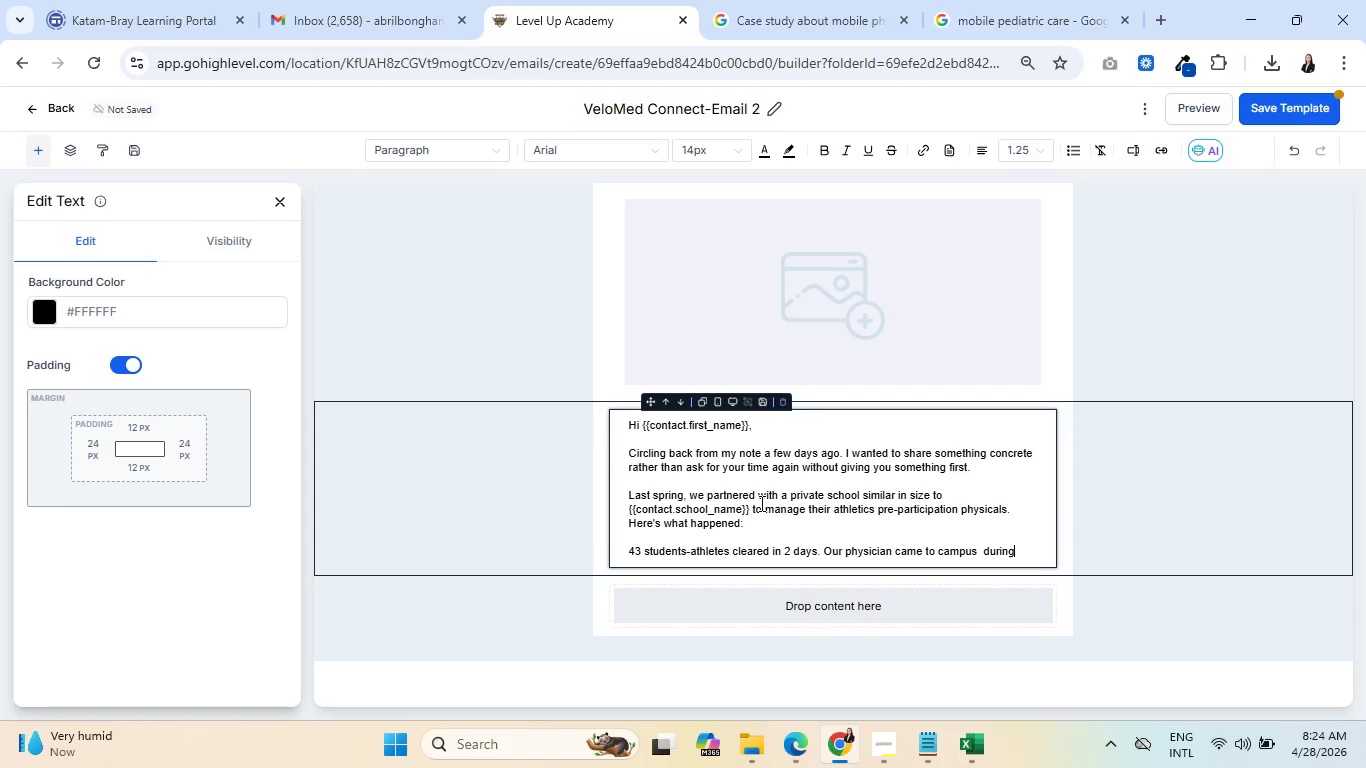 
wait(23.11)
 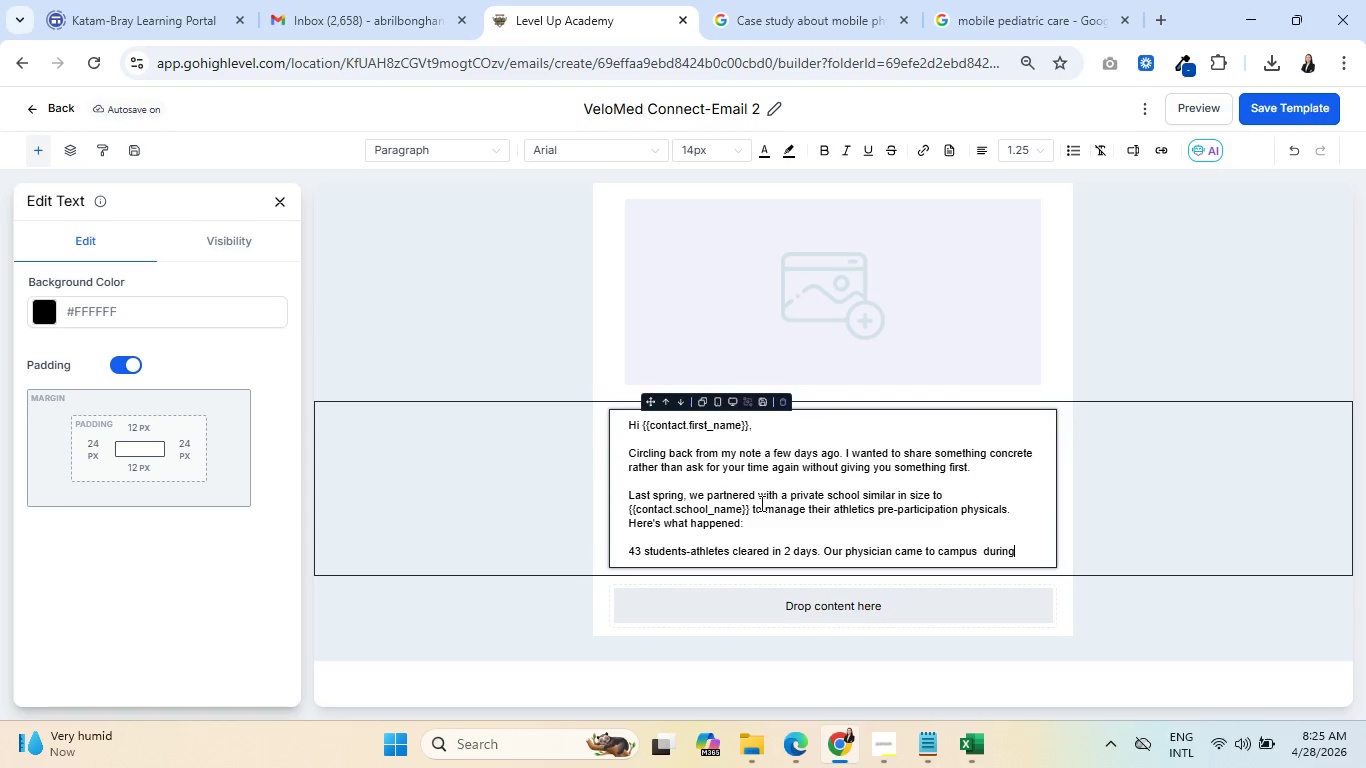 
key(Space)
 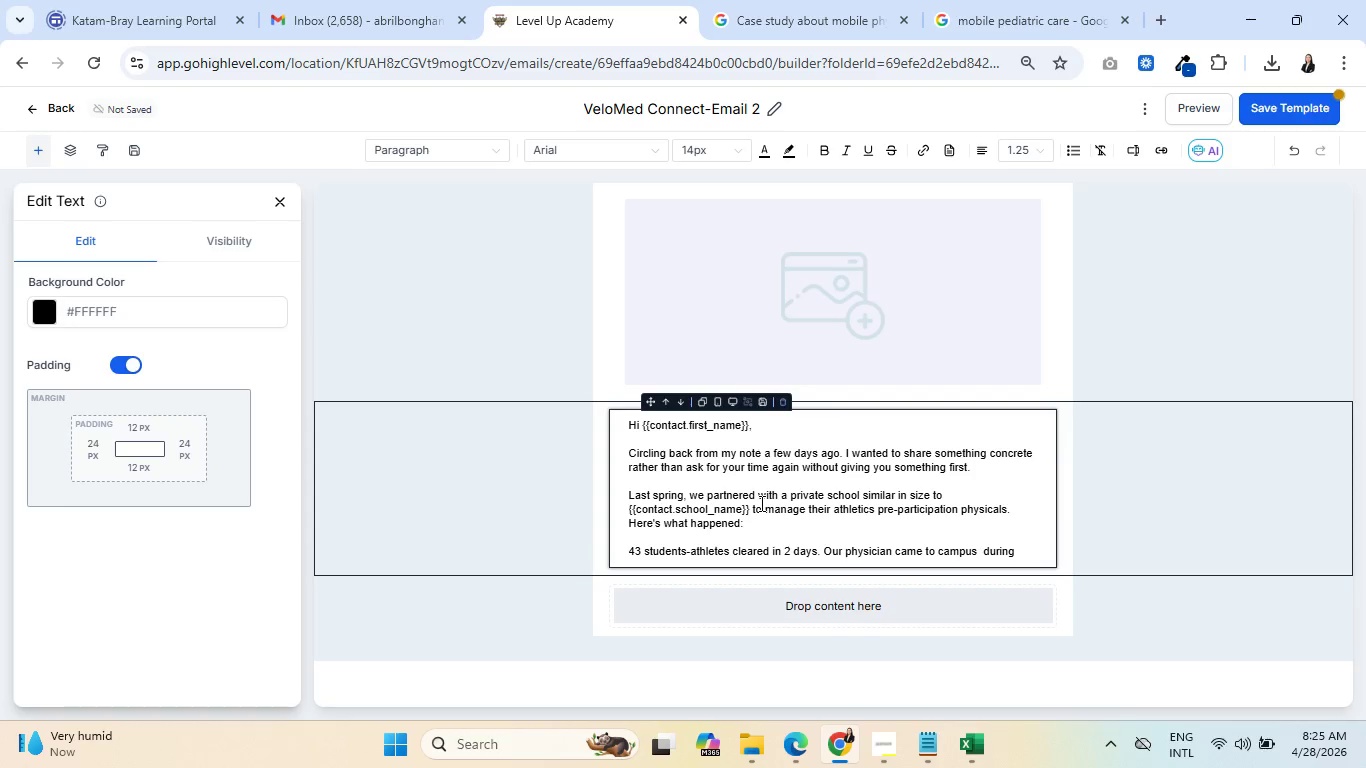 
type(a scheduled window. )
 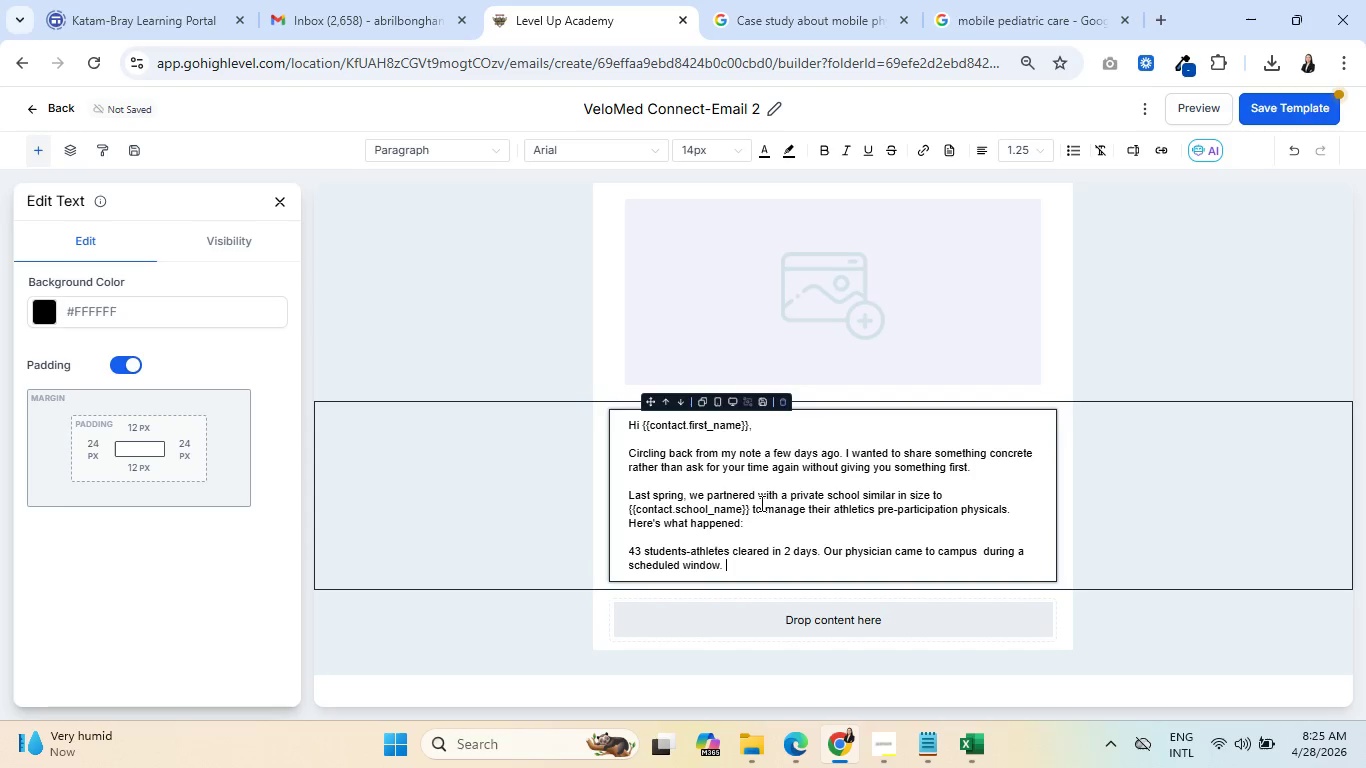 
type(No family)
 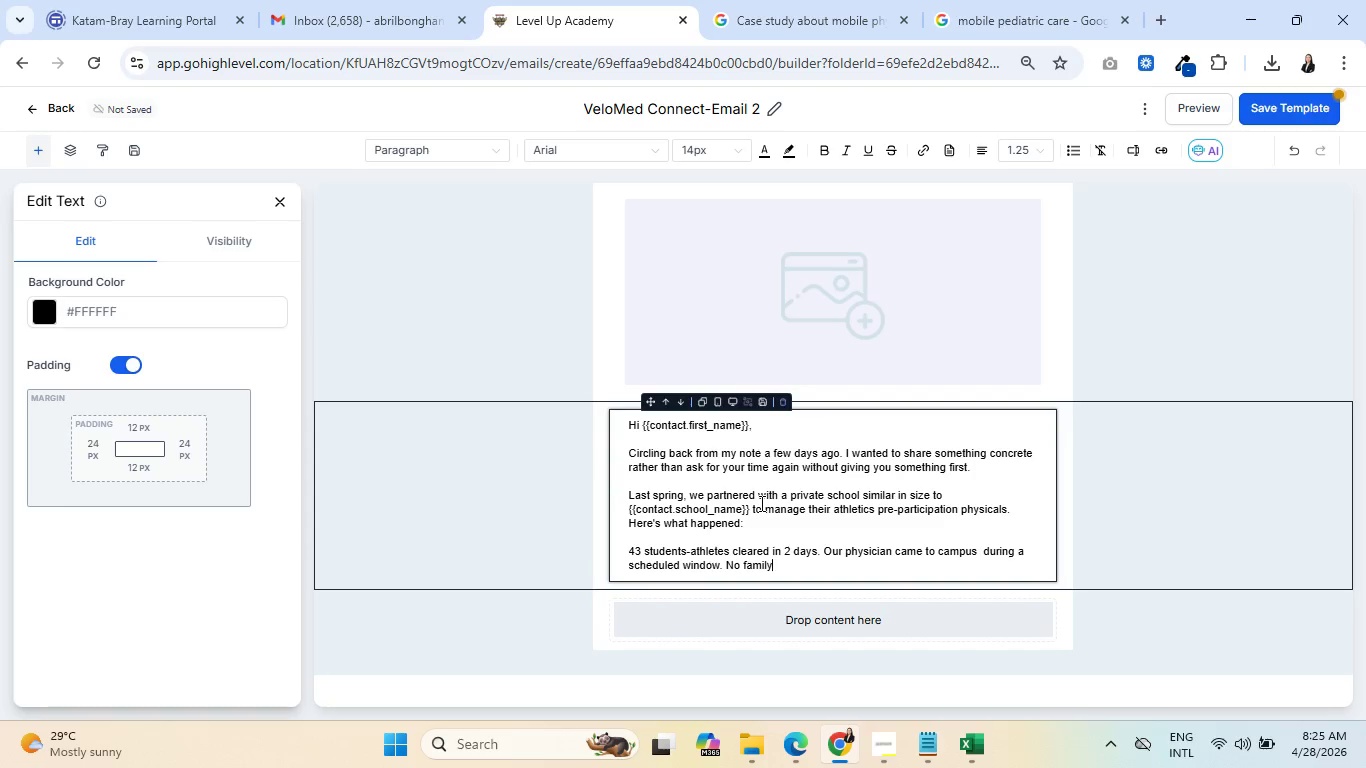 
wait(5.61)
 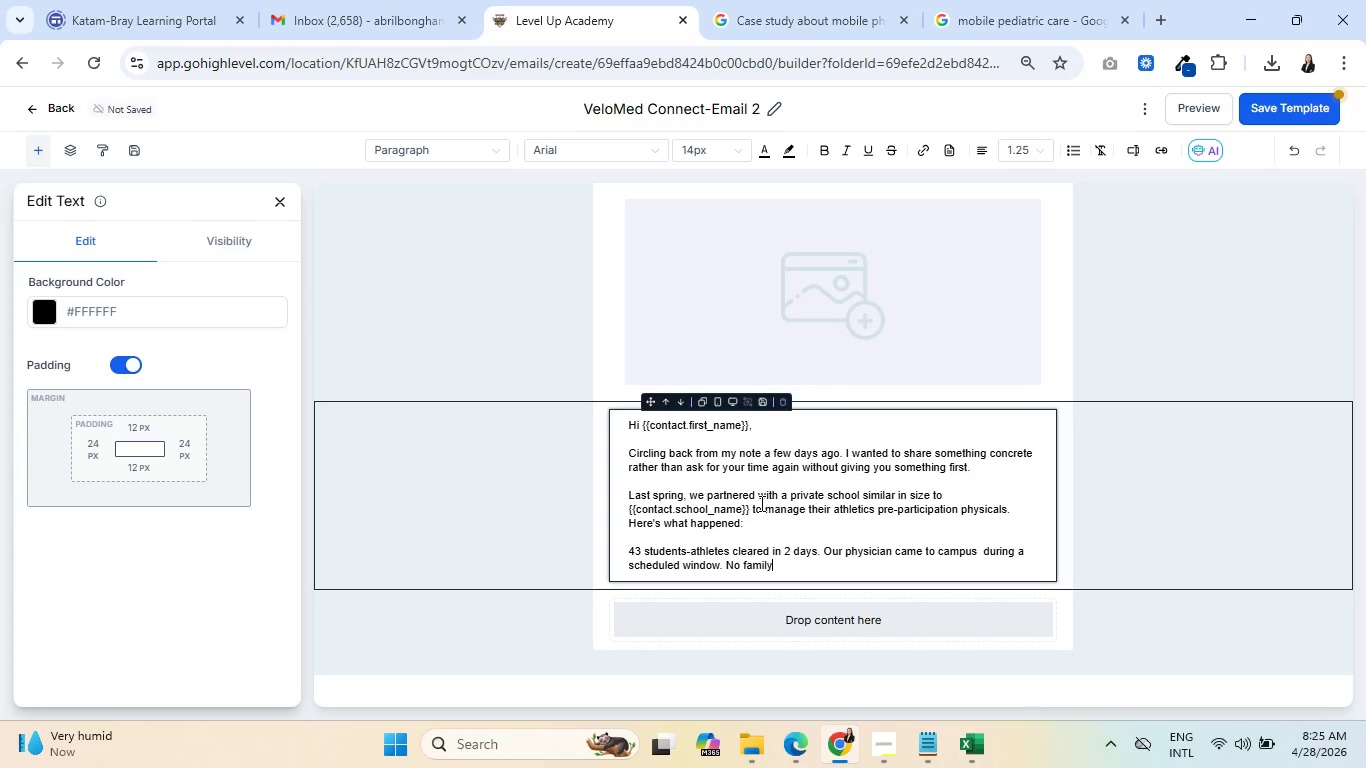 
type( sceduling)
 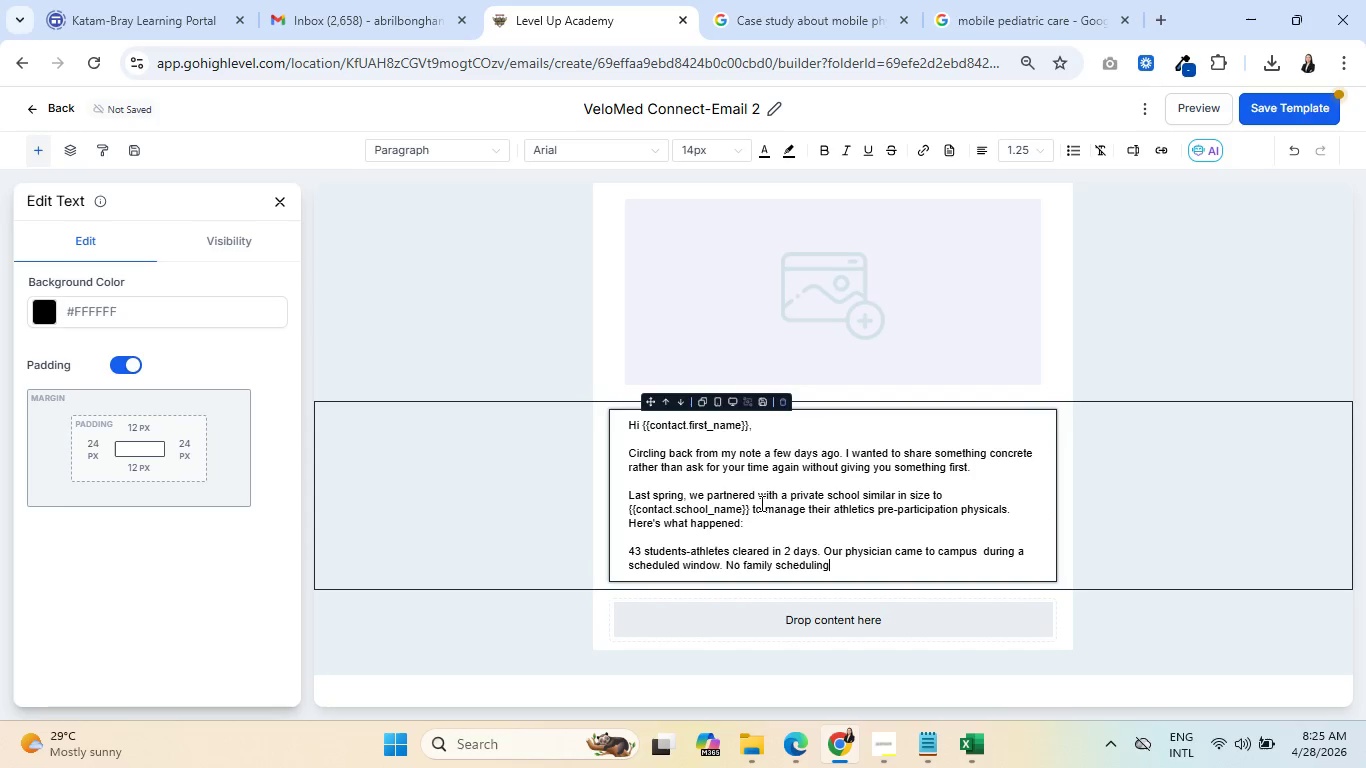 
hold_key(key=H, duration=0.33)
 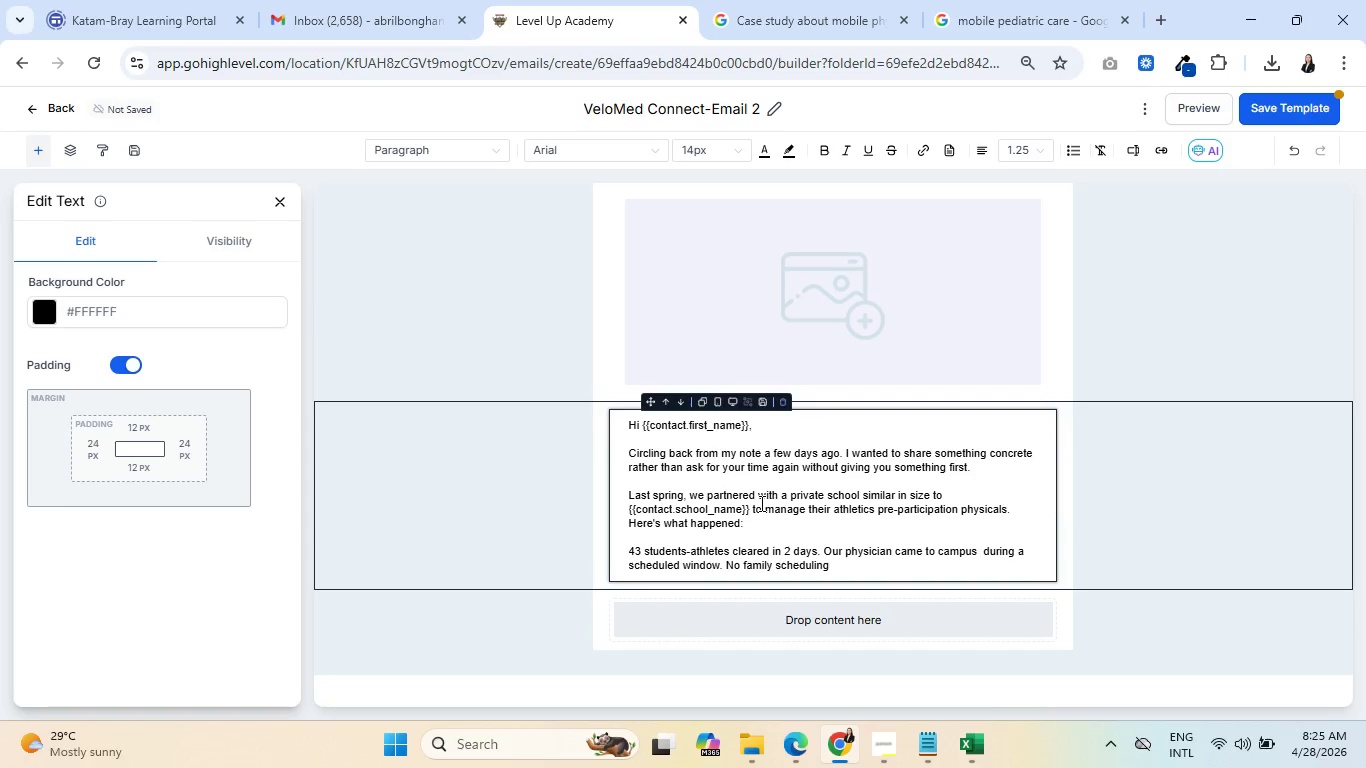 
type(, no off-campus cord)
key(Backspace)
key(Backspace)
type(ordination)
 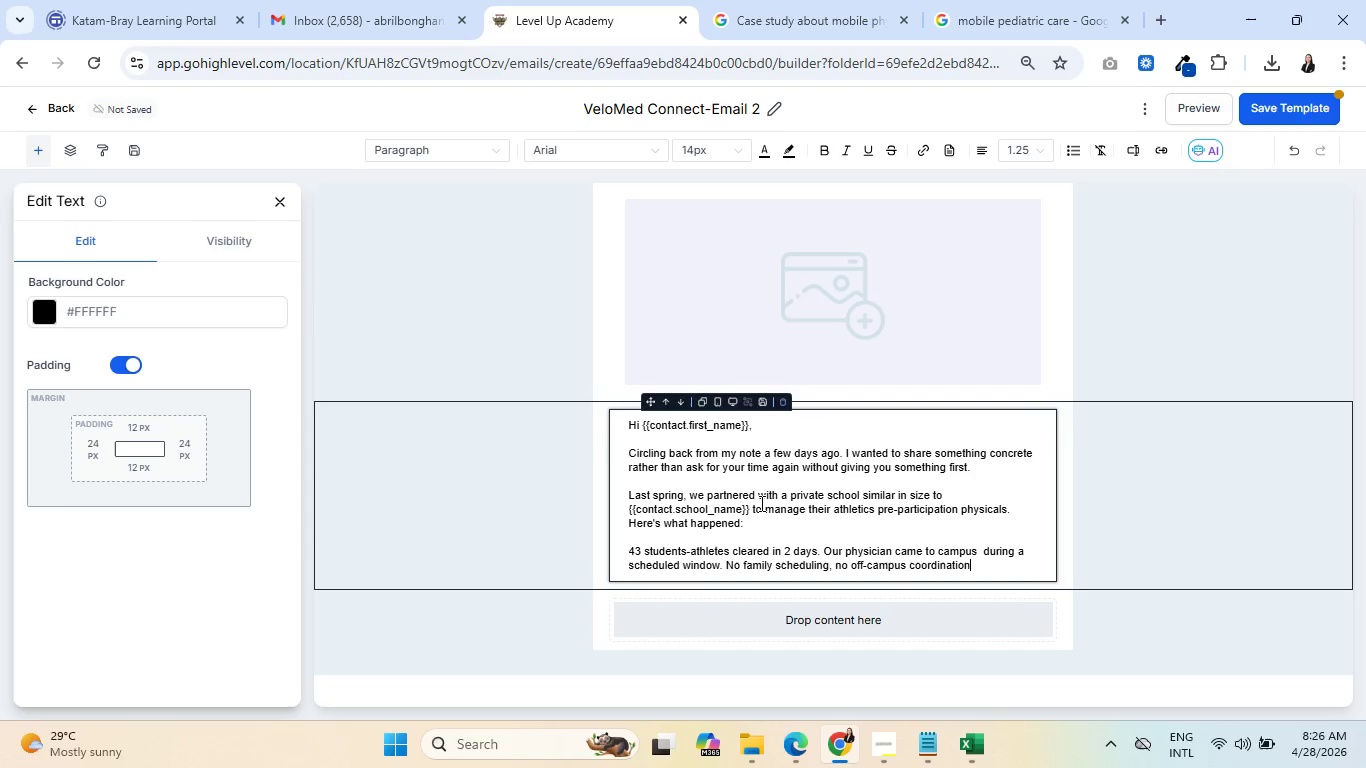 
type(, no insurance navigation)
 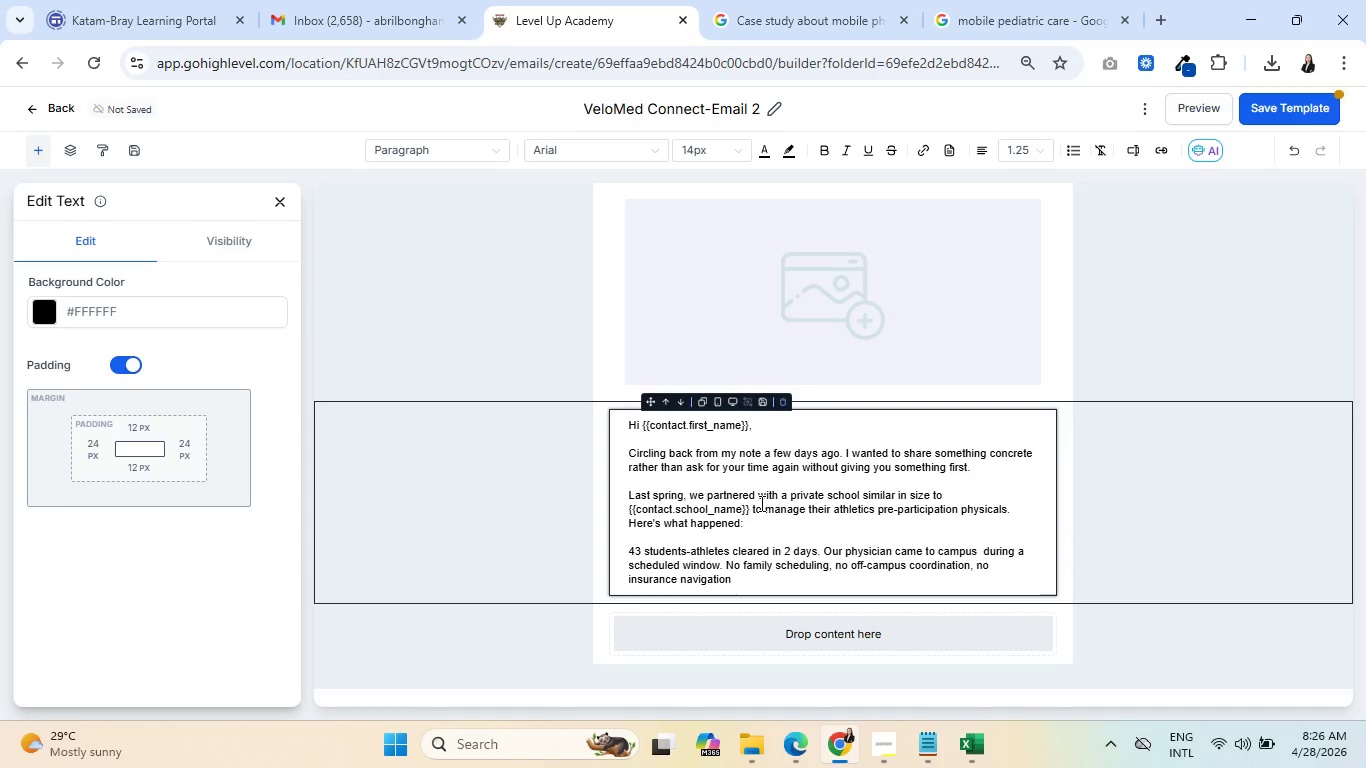 
wait(6.73)
 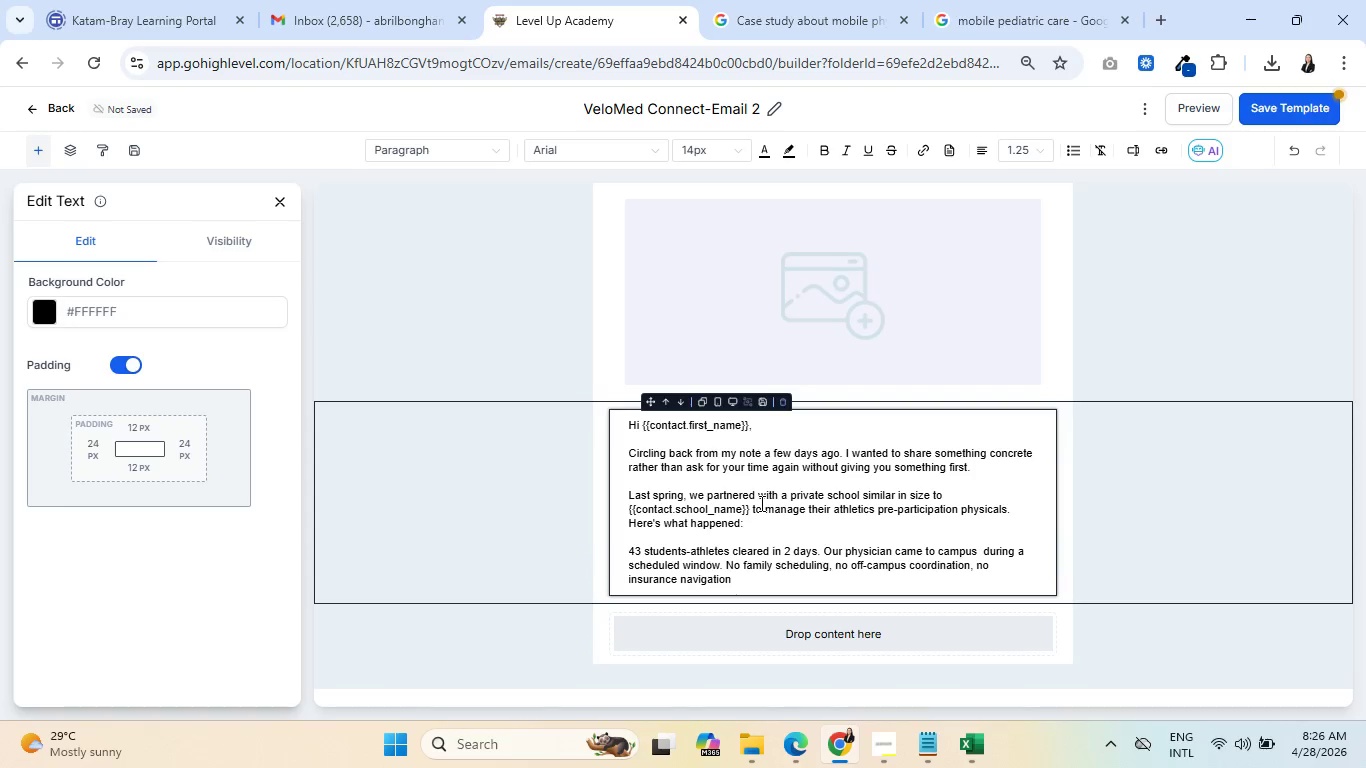 
type( handed)
 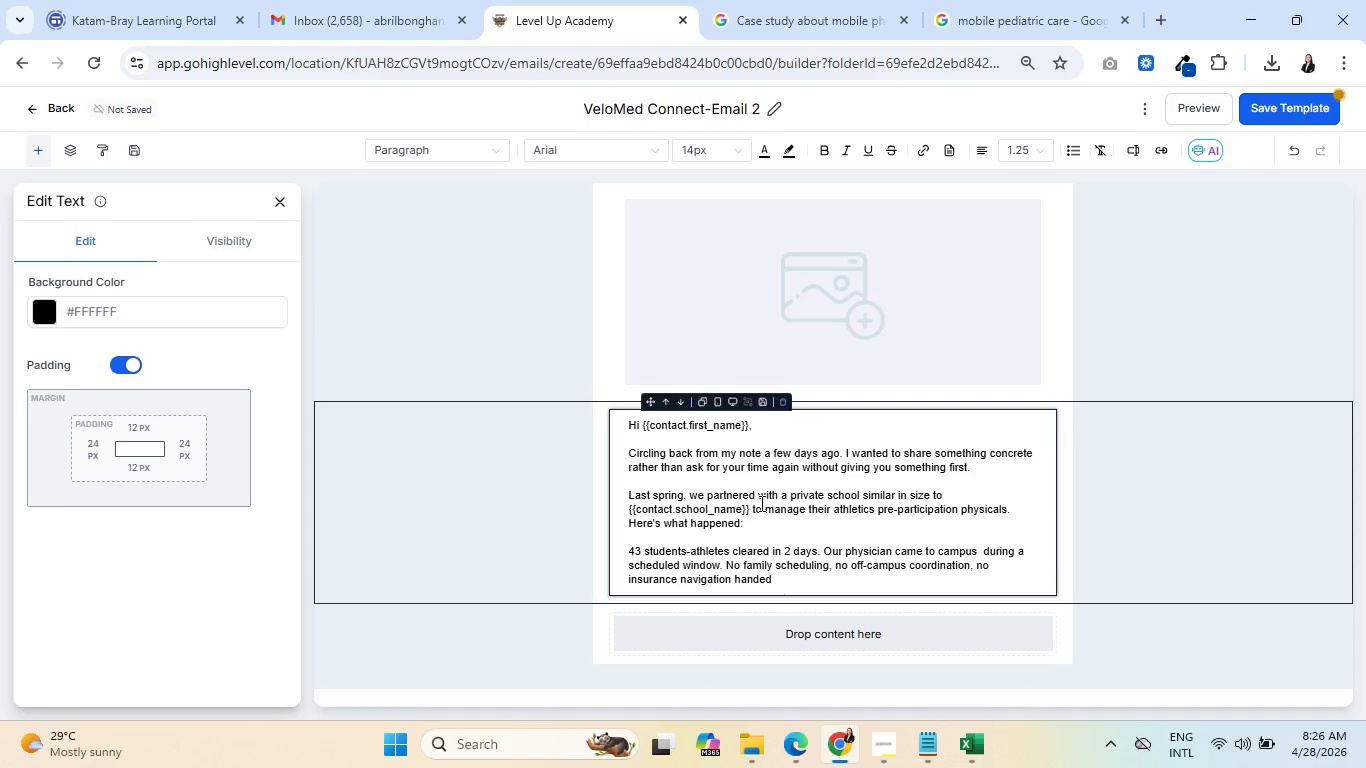 
type( to your )
 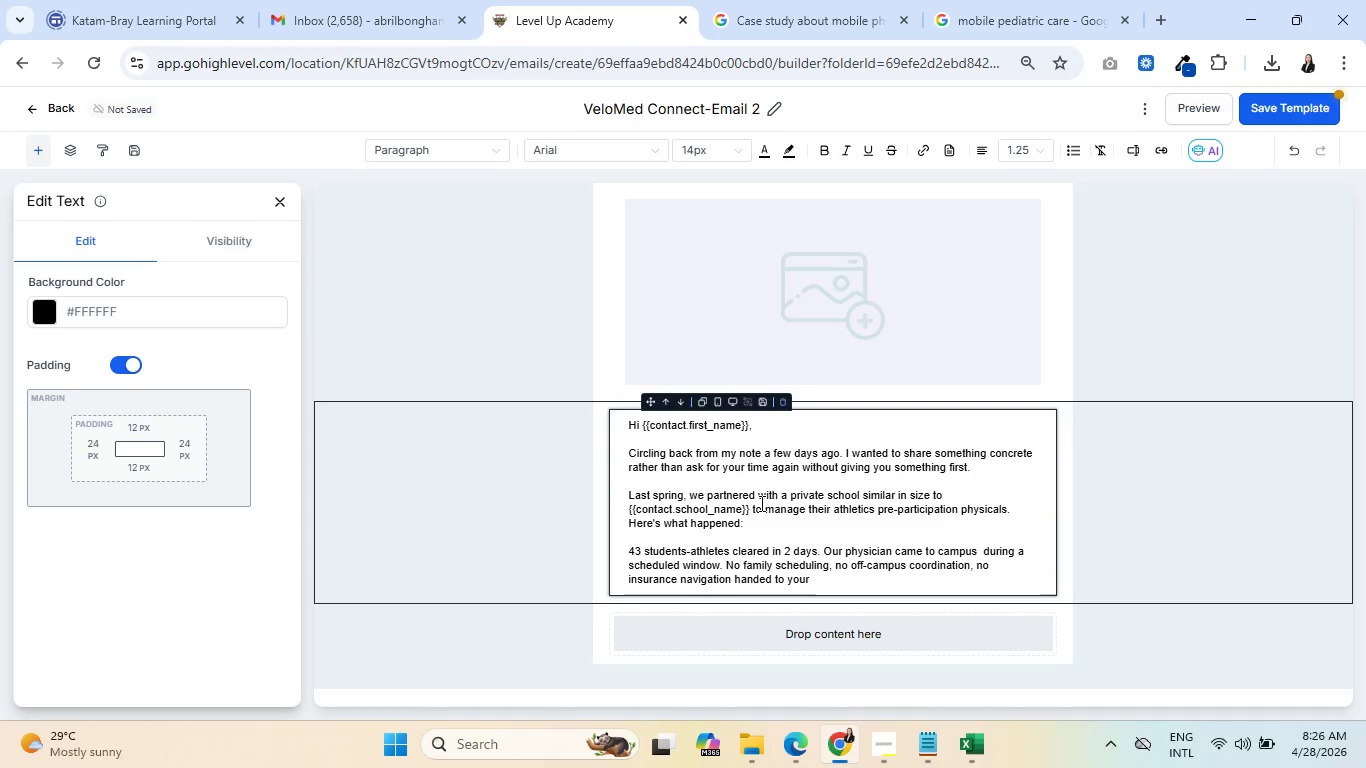 
wait(11.28)
 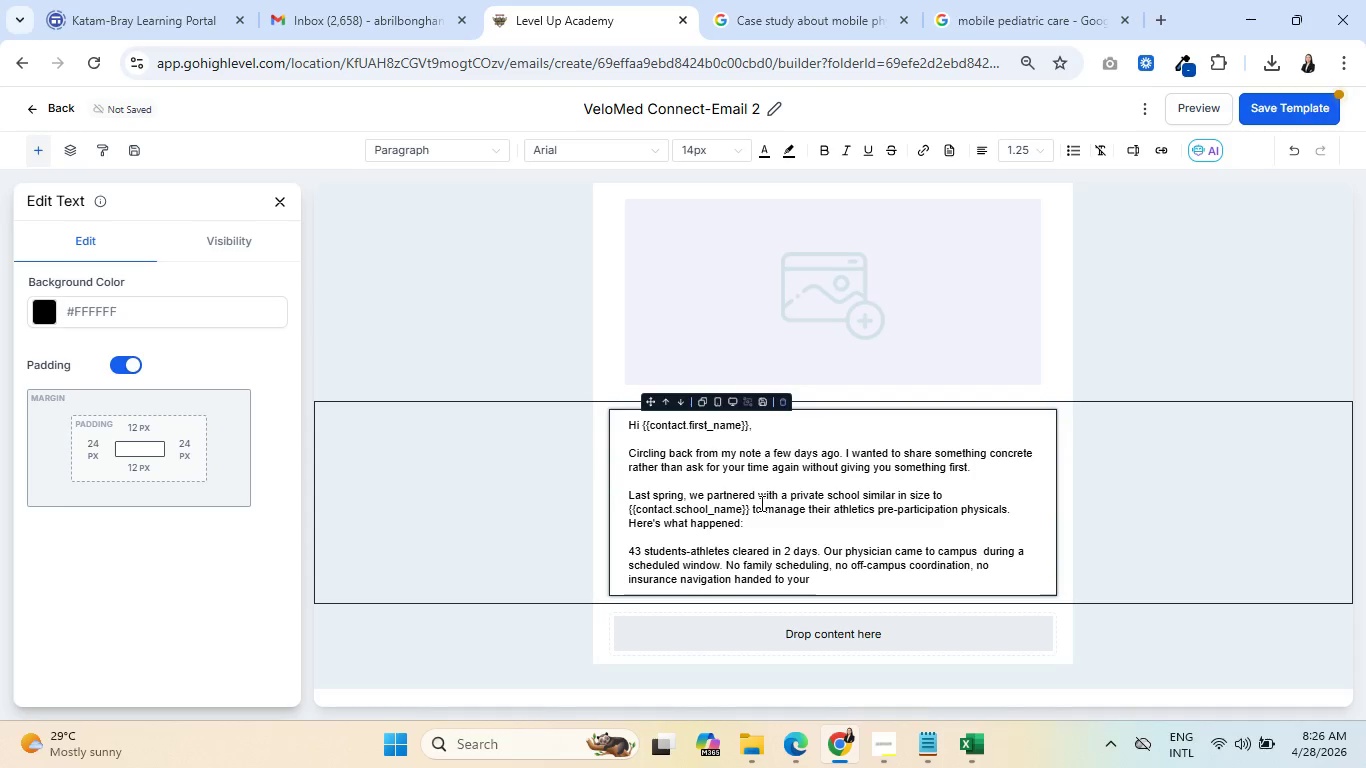 
type(front office staff. The athletic director descrbed)
key(Backspace)
key(Backspace)
key(Backspace)
type(ibed it as " the )
 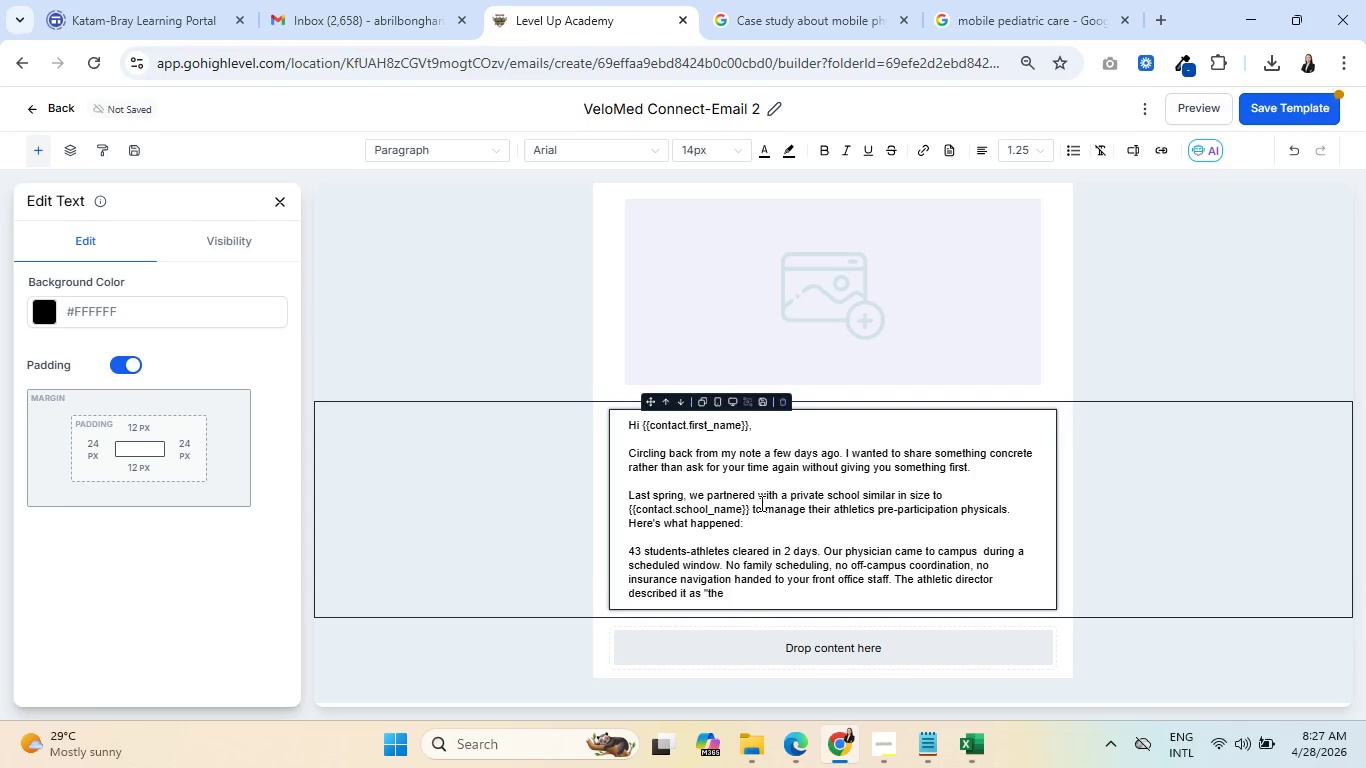 
wait(18.11)
 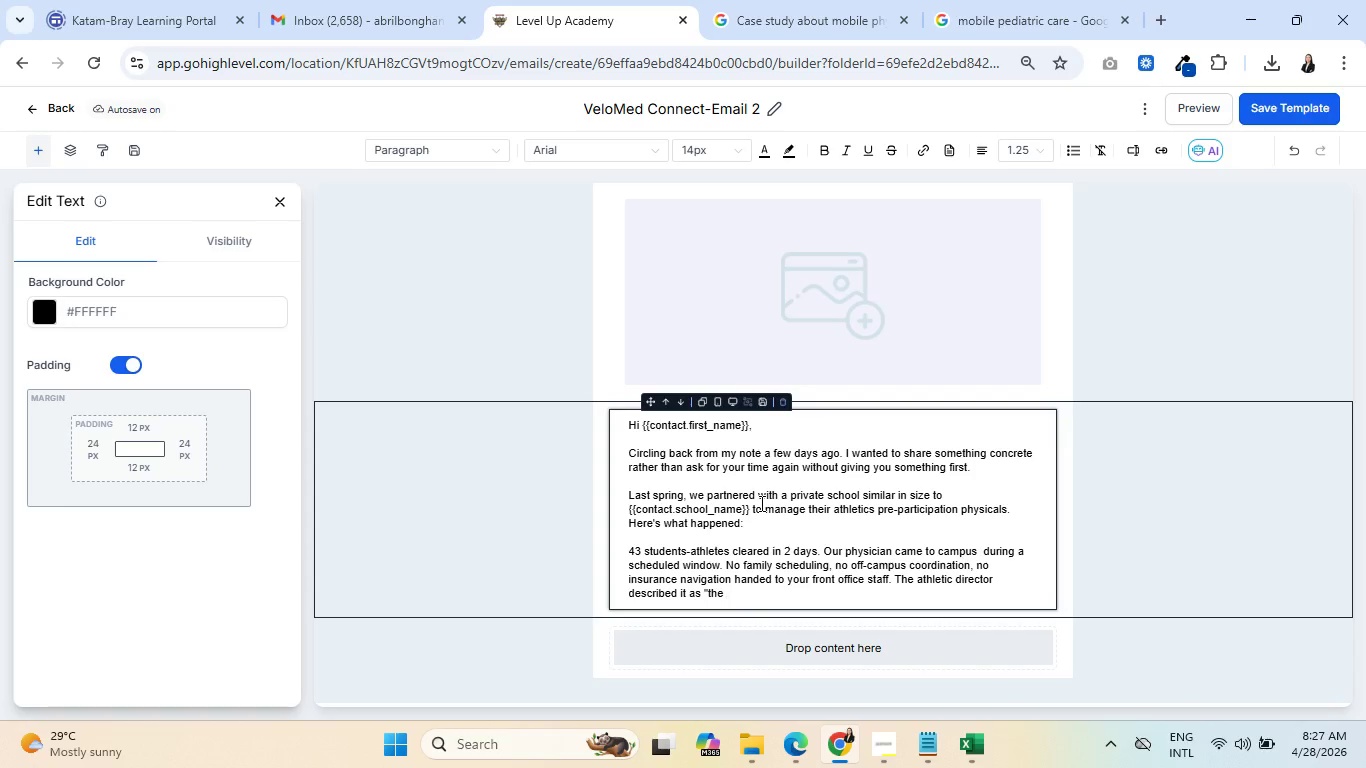 
key(Backspace)
key(Backspace)
key(Backspace)
key(Backspace)
key(Backspace)
type(" the)
 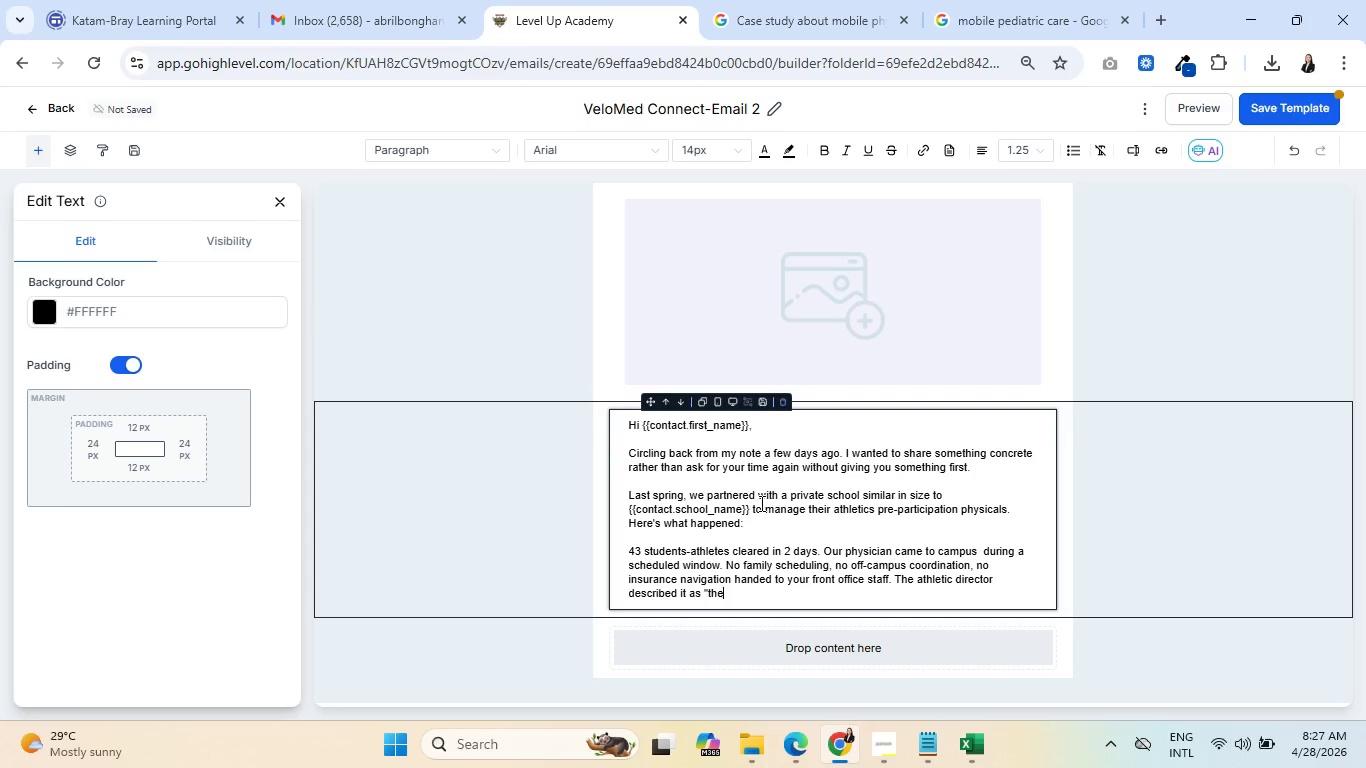 
wait(7.81)
 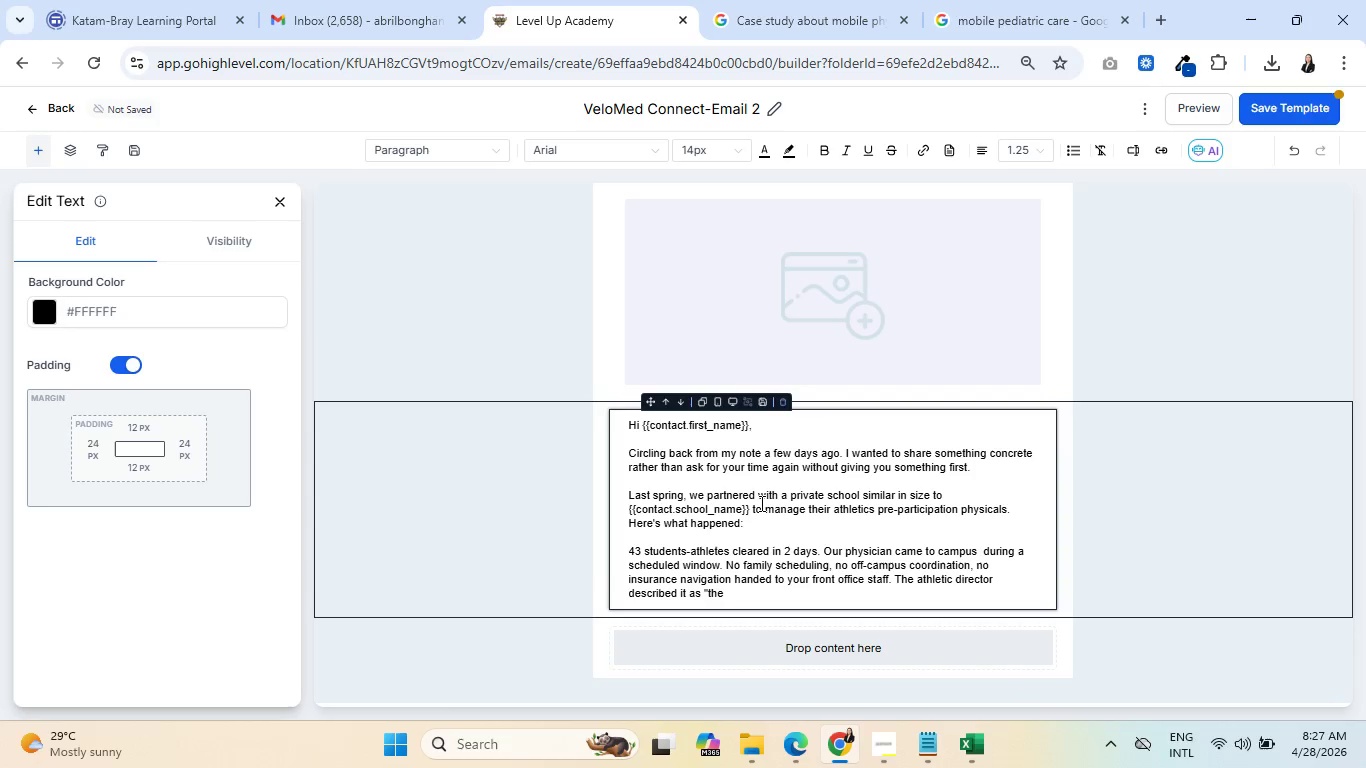 
type(smoothest)
 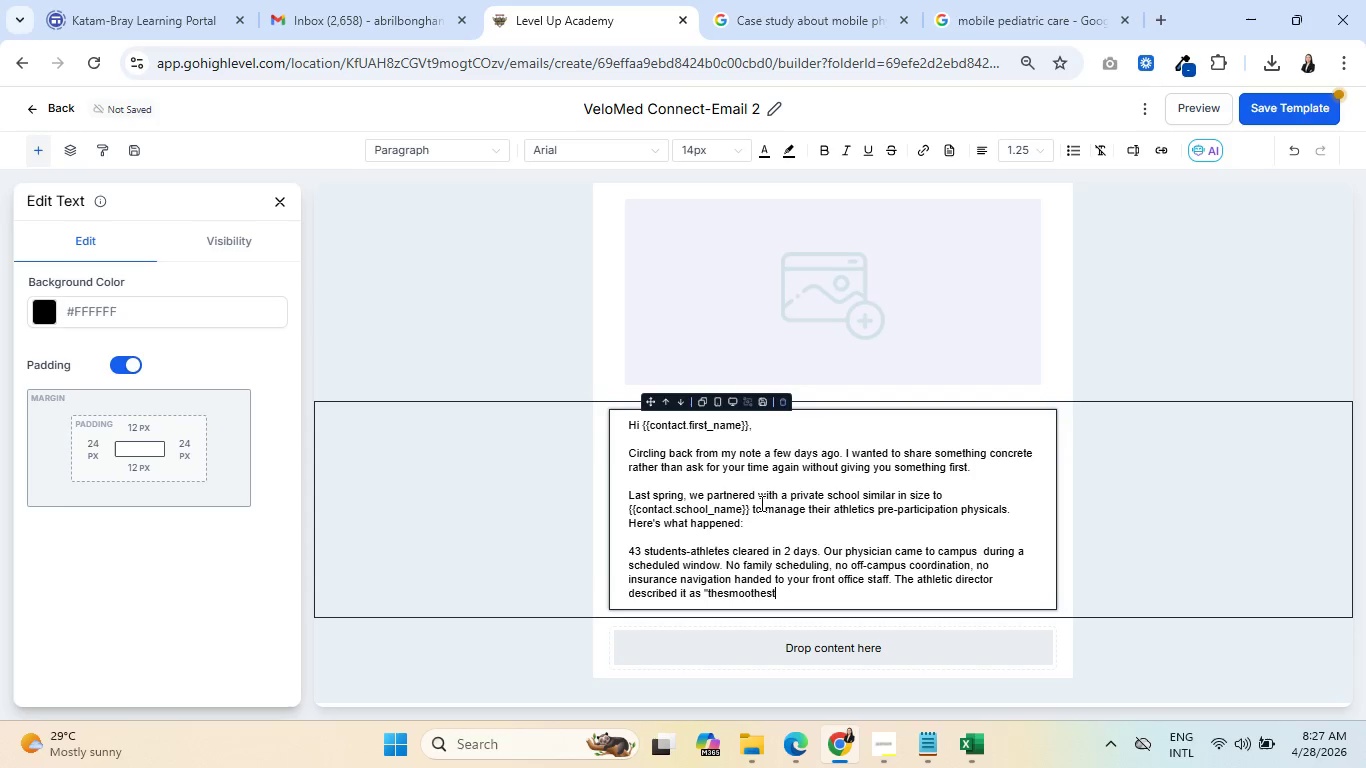 
hold_key(key=Backspace, duration=0.72)
 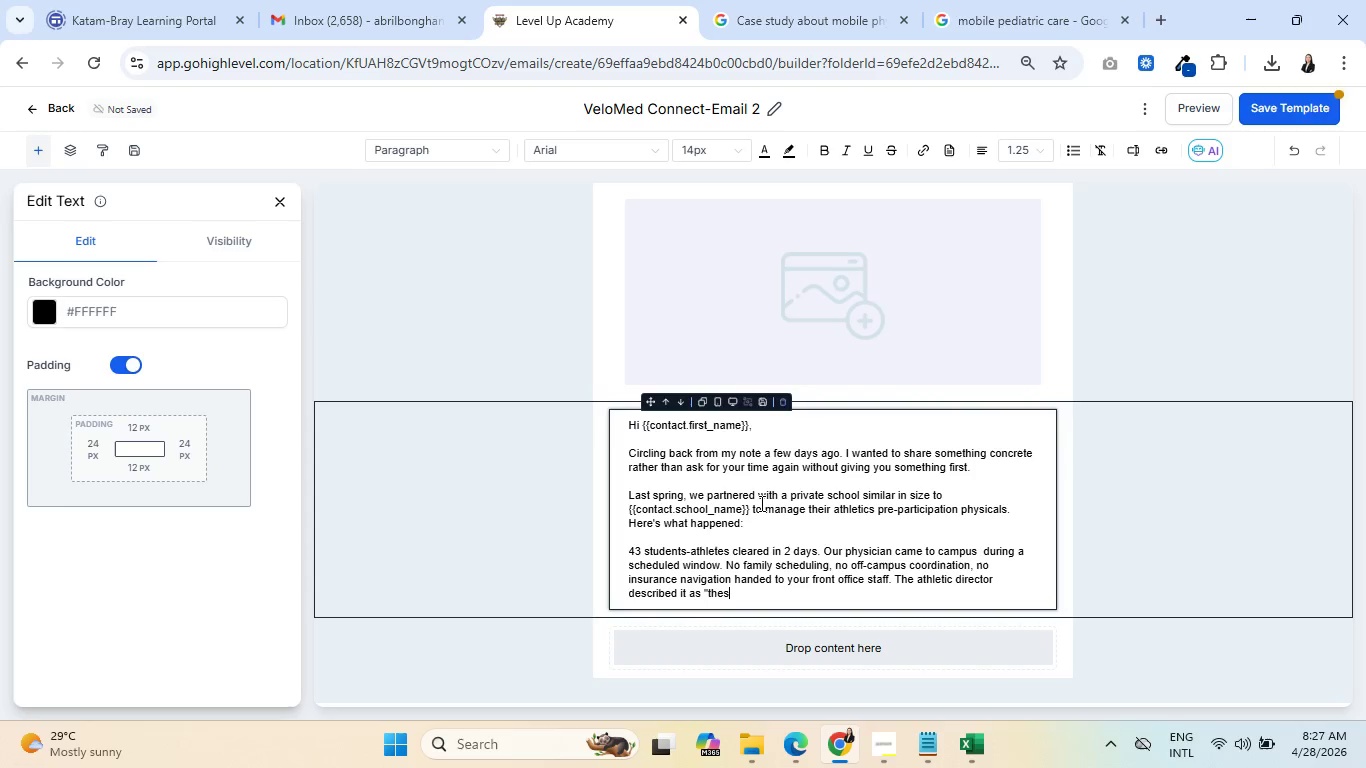 
key(Backspace)
type( smoothest)
 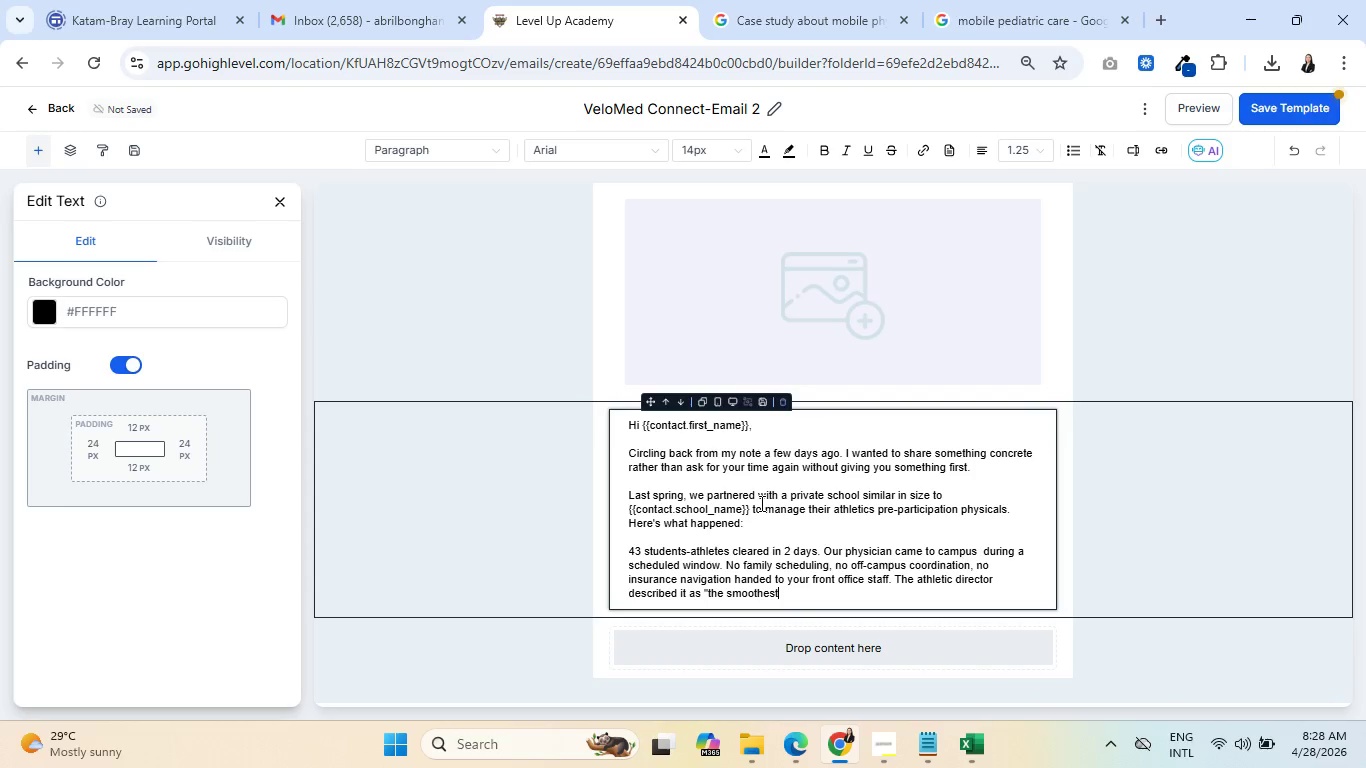 
type( pre-season we've ever had")
key(Backspace)
type(.)
key(Backspace)
type(d." )
 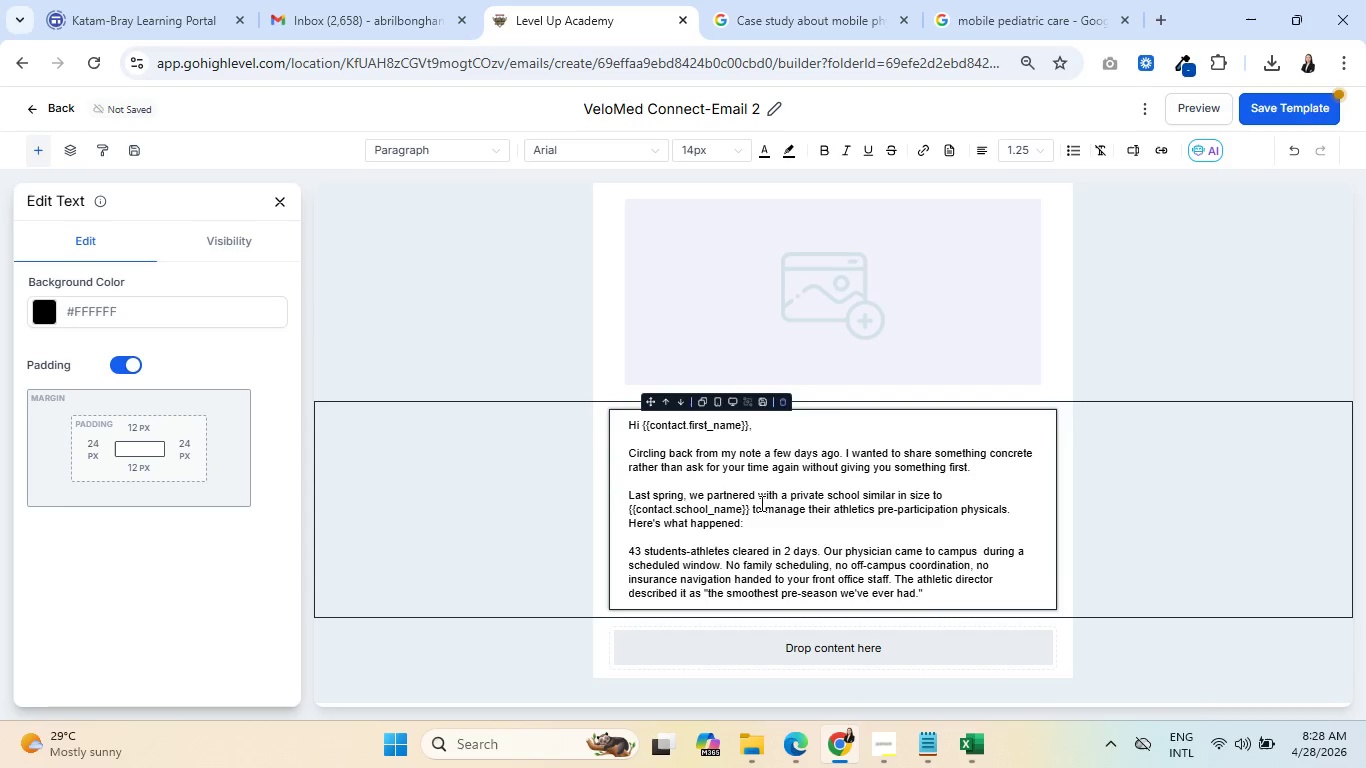 
wait(7.02)
 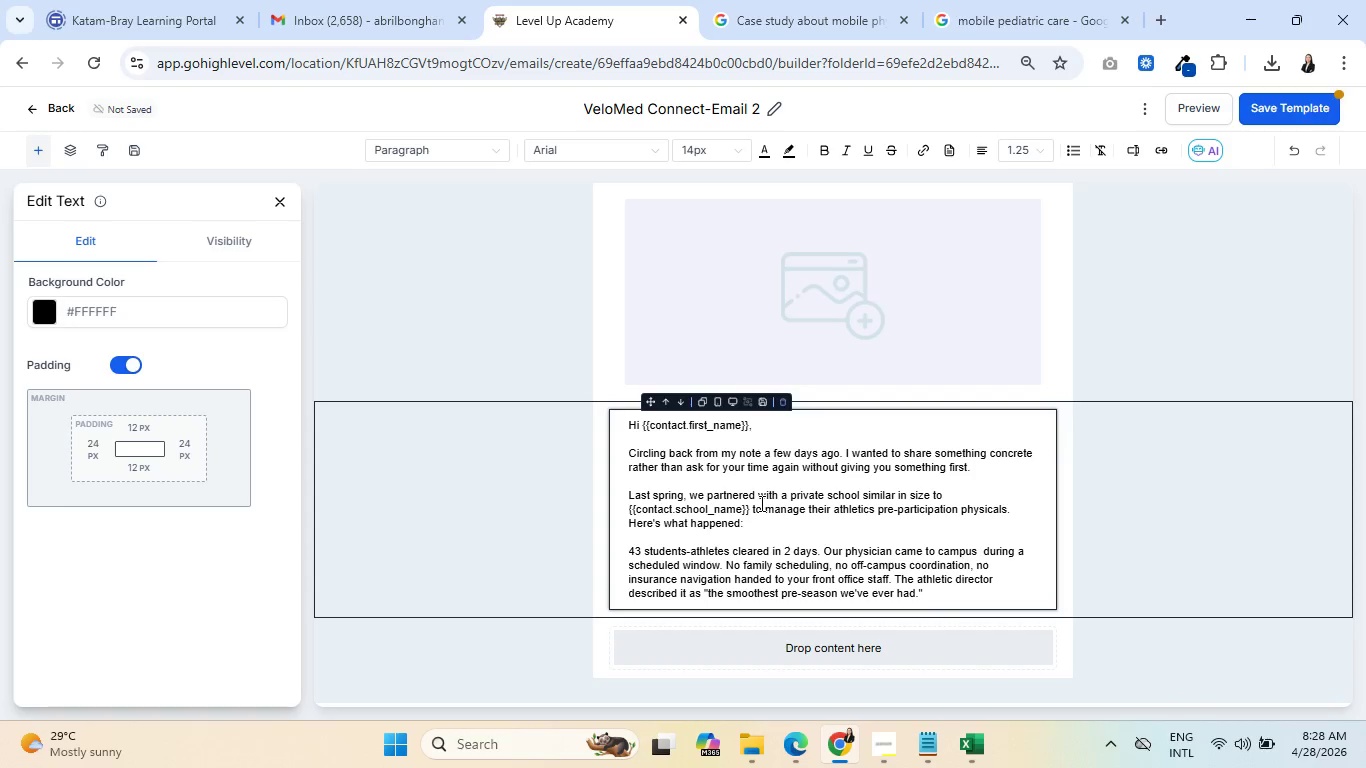 
left_click([279, 194])
 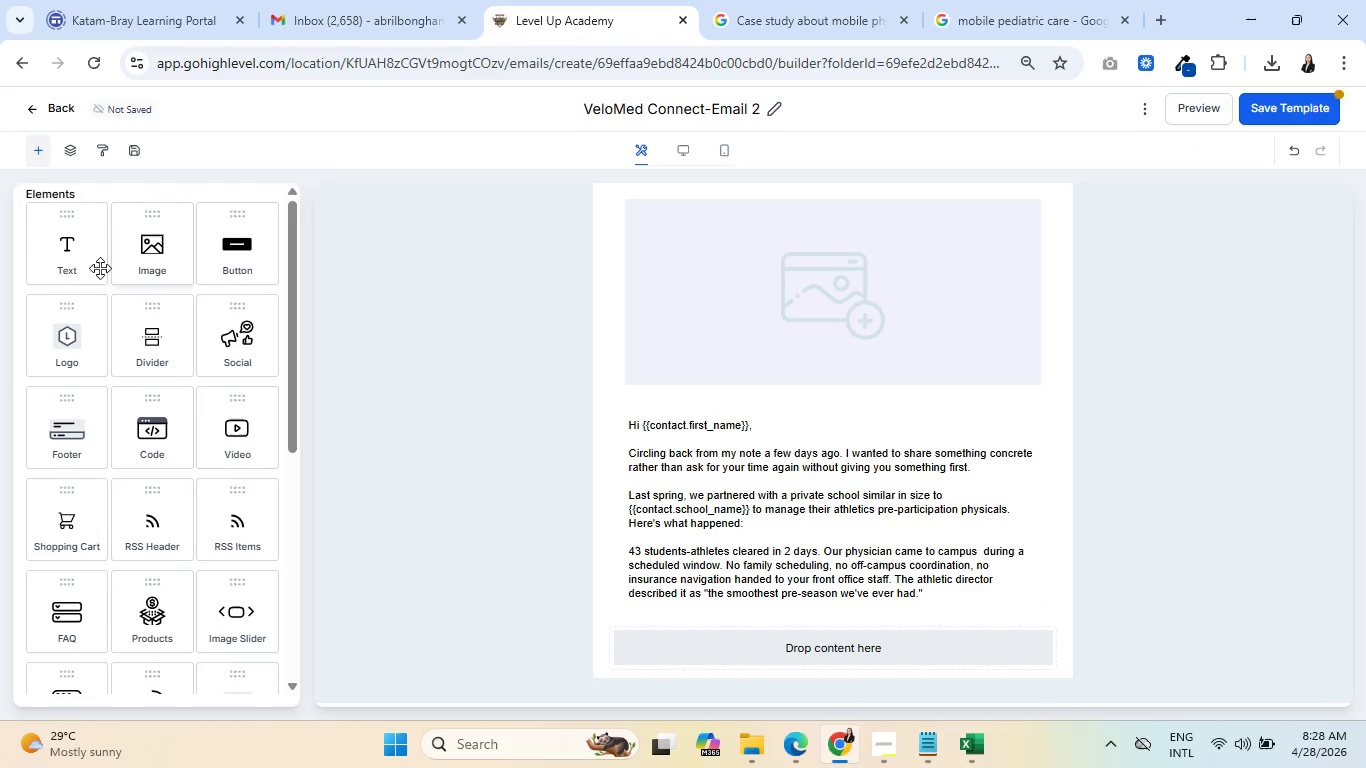 
left_click_drag(start_coordinate=[74, 247], to_coordinate=[659, 597])
 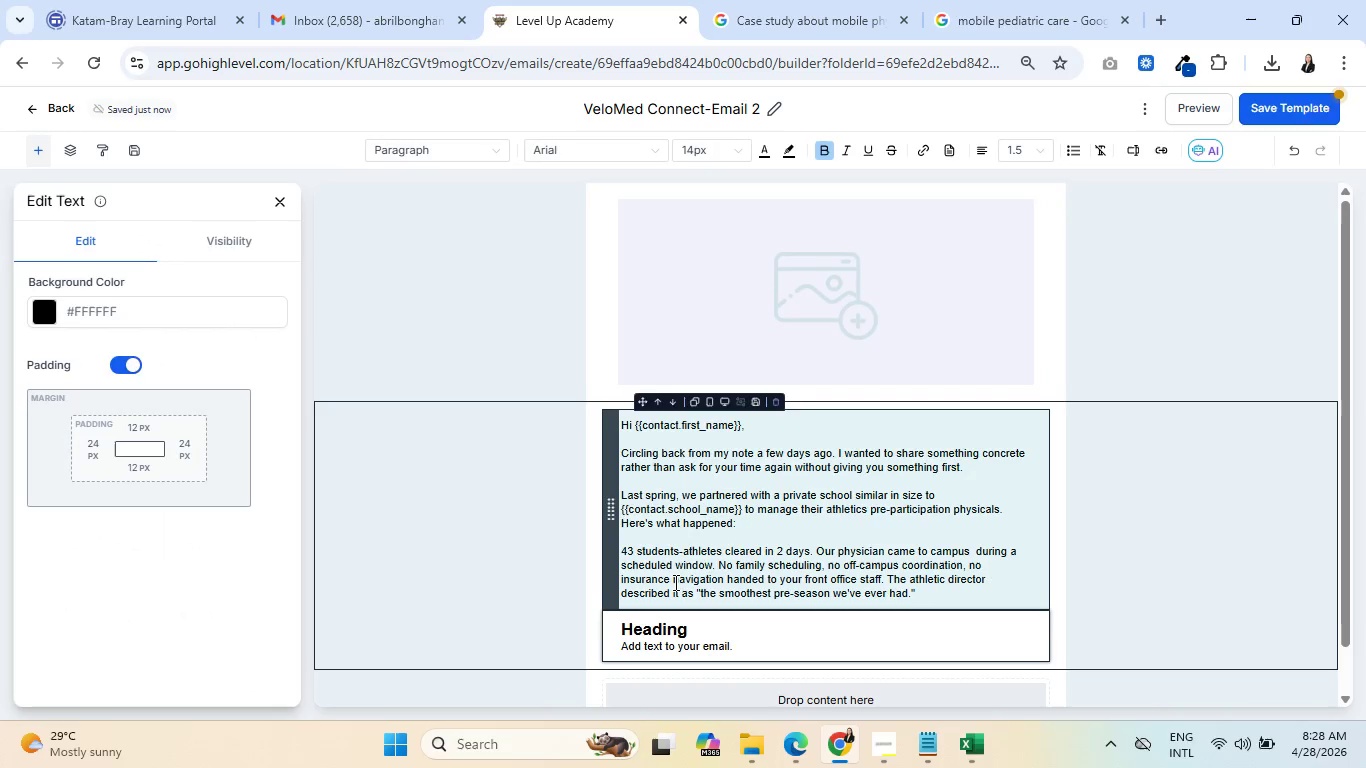 
scroll: coordinate [760, 538], scroll_direction: down, amount: 4.0
 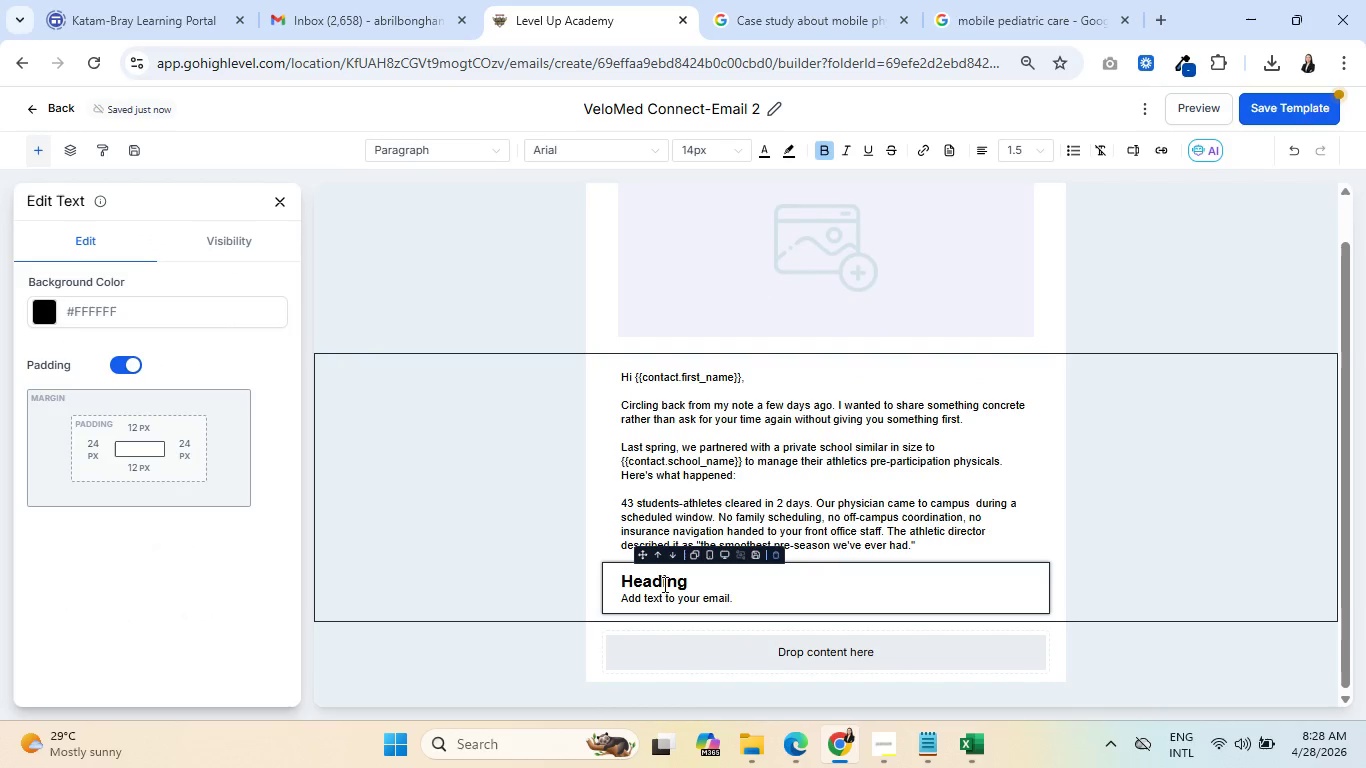 
double_click([663, 584])
 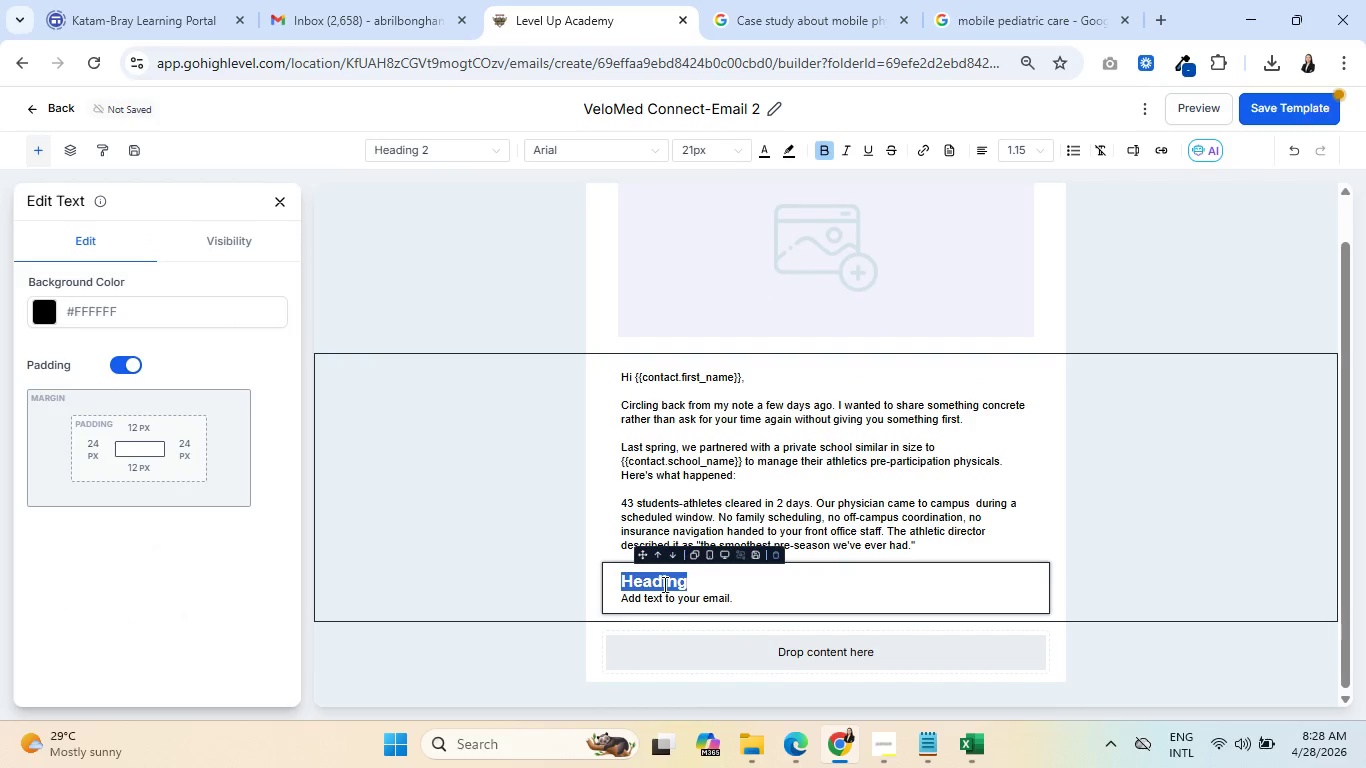 
key(Backspace)
 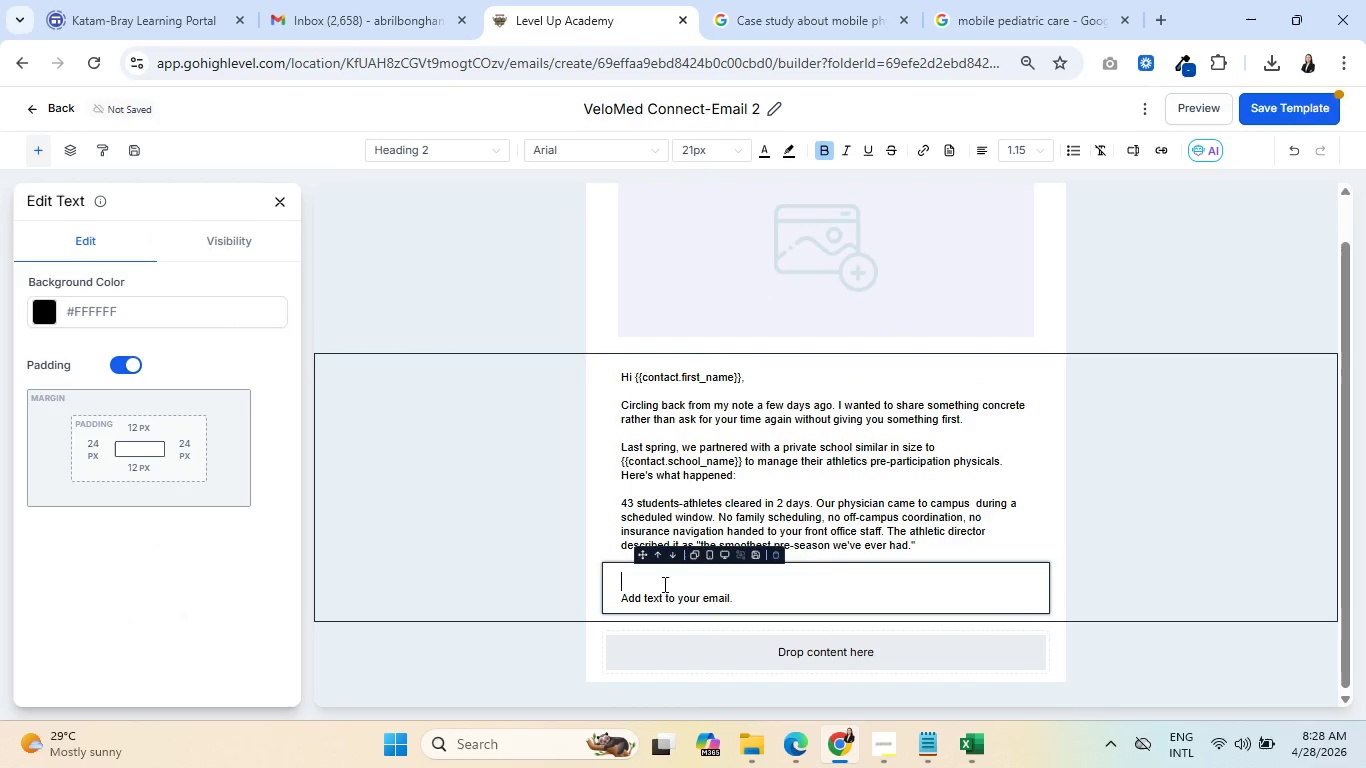 
key(Delete)
 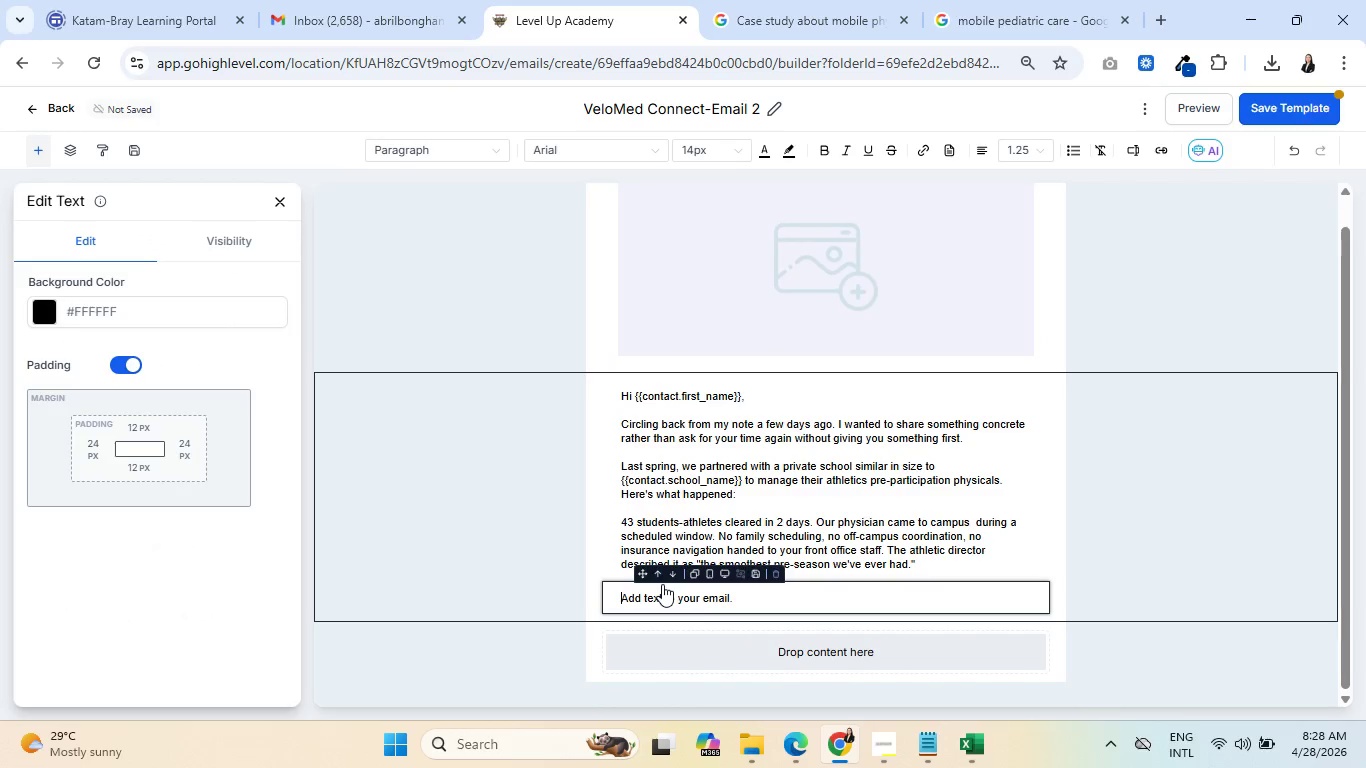 
double_click([659, 591])
 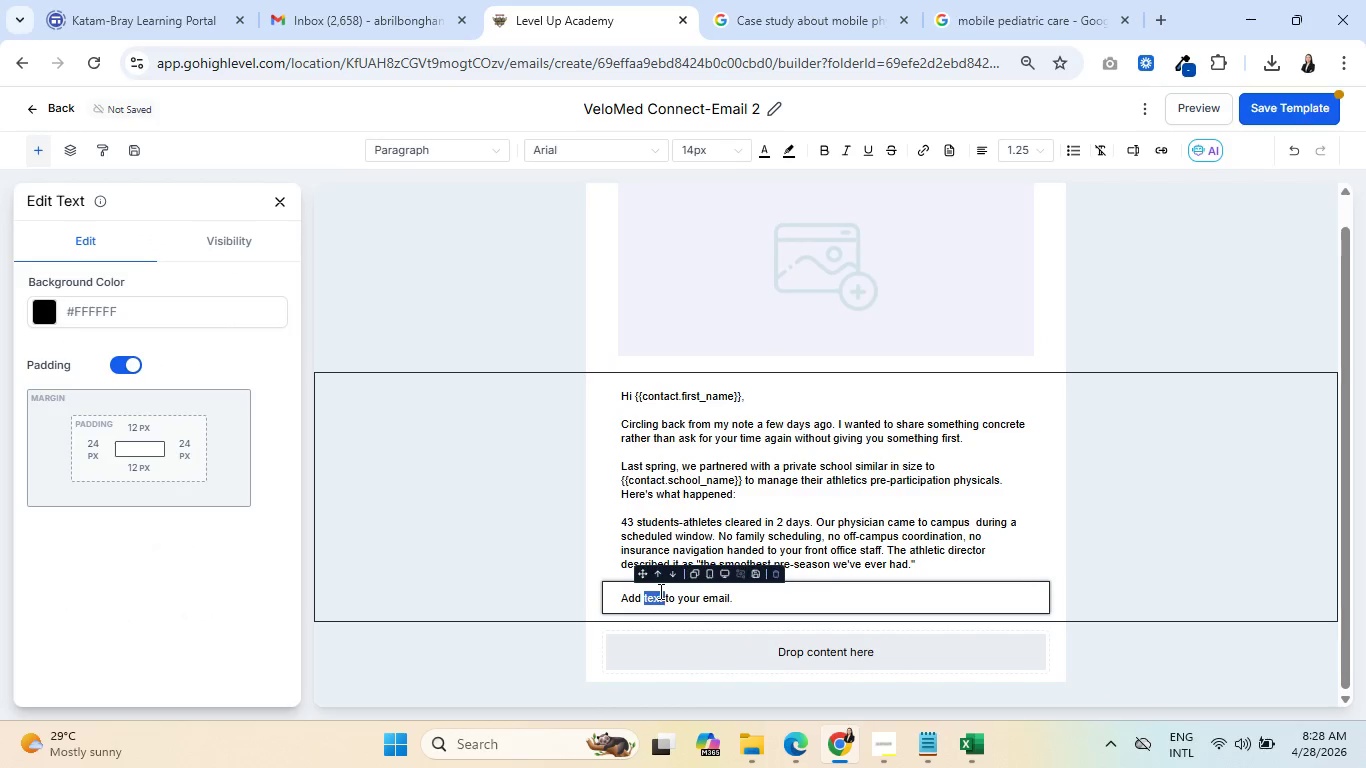 
triple_click([659, 591])
 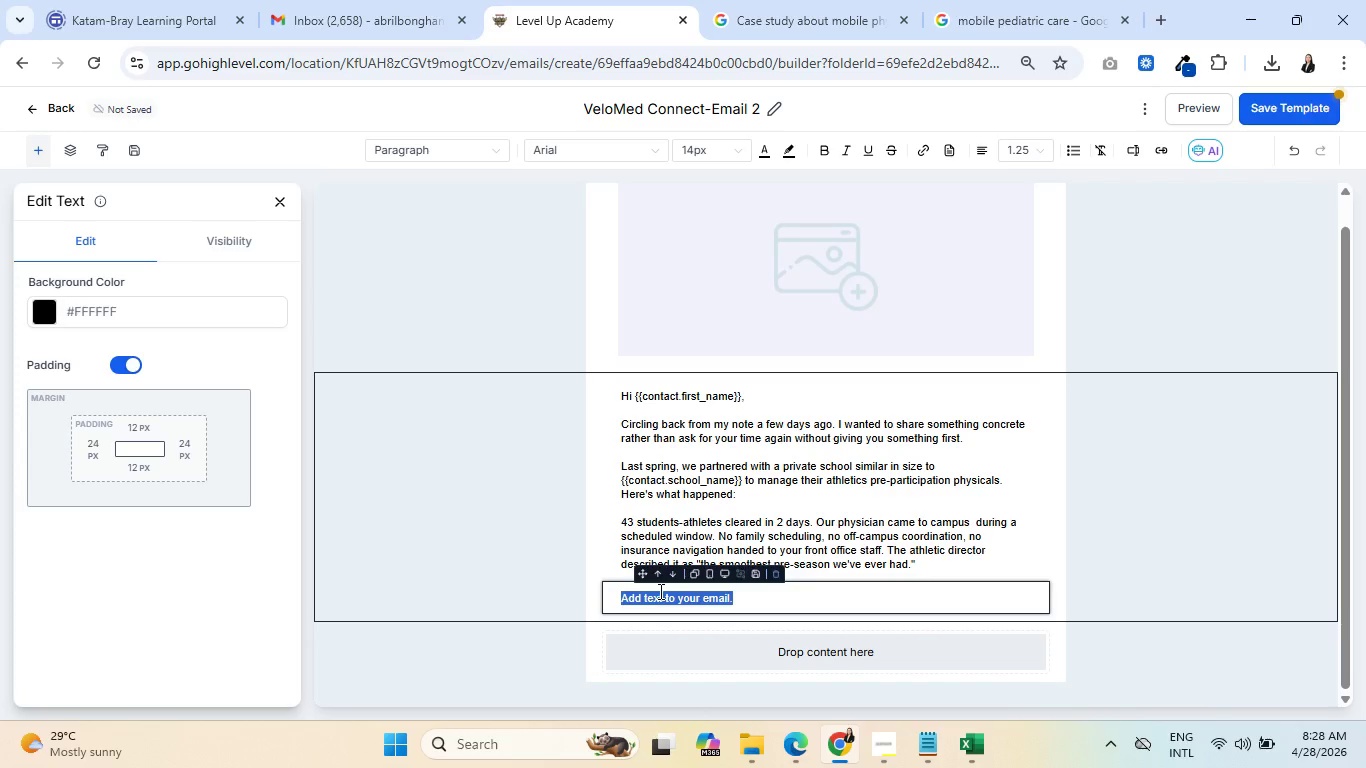 
hold_key(key=ShiftRight, duration=0.64)
 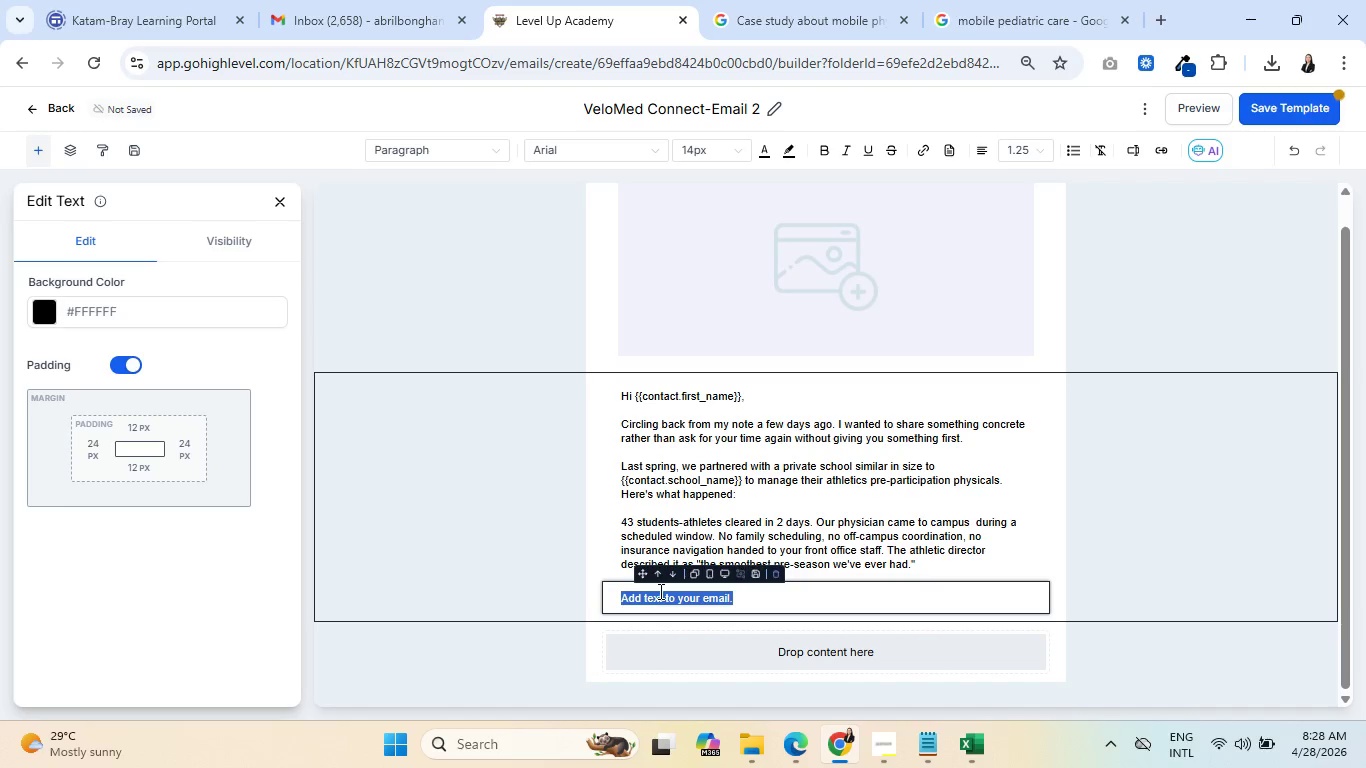 
type(Fot a )
key(Backspace)
key(Backspace)
key(Backspace)
key(Backspace)
type(r a school with )
 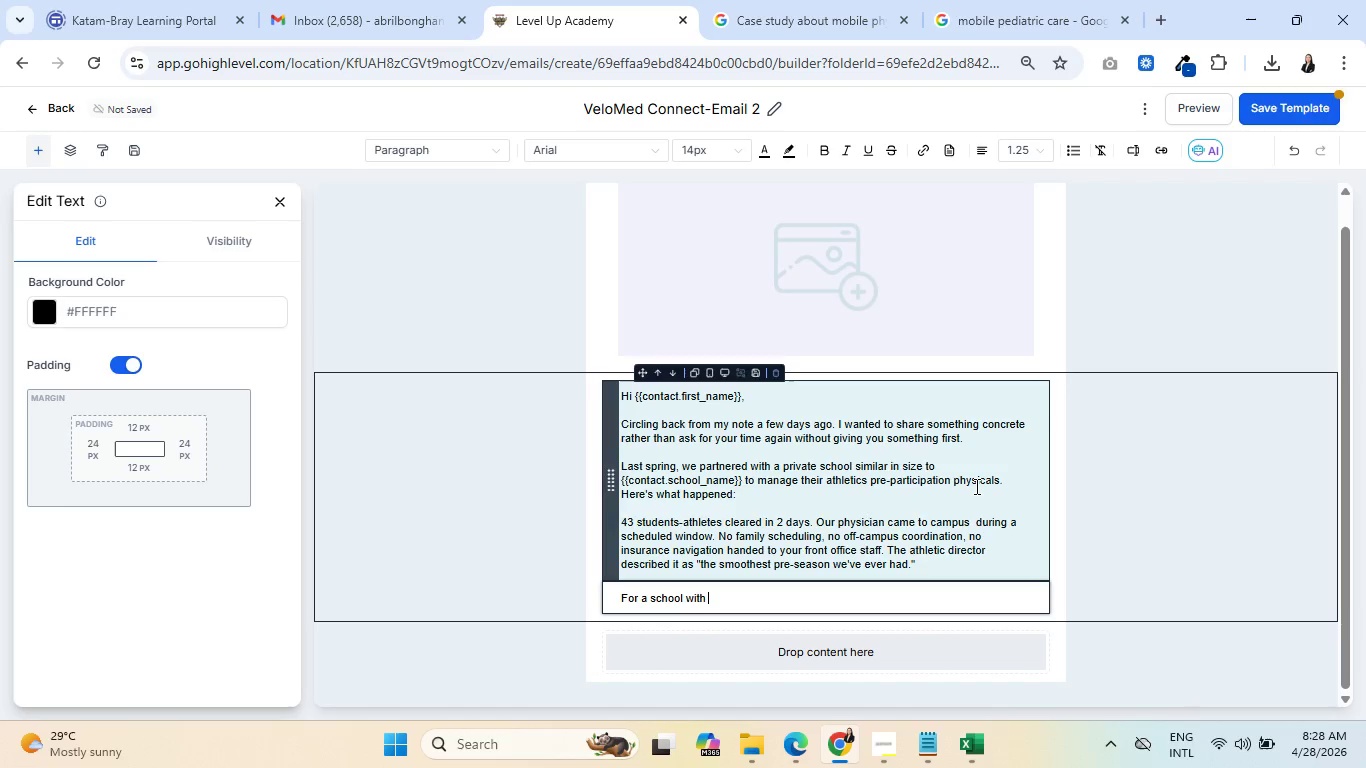 
wait(9.69)
 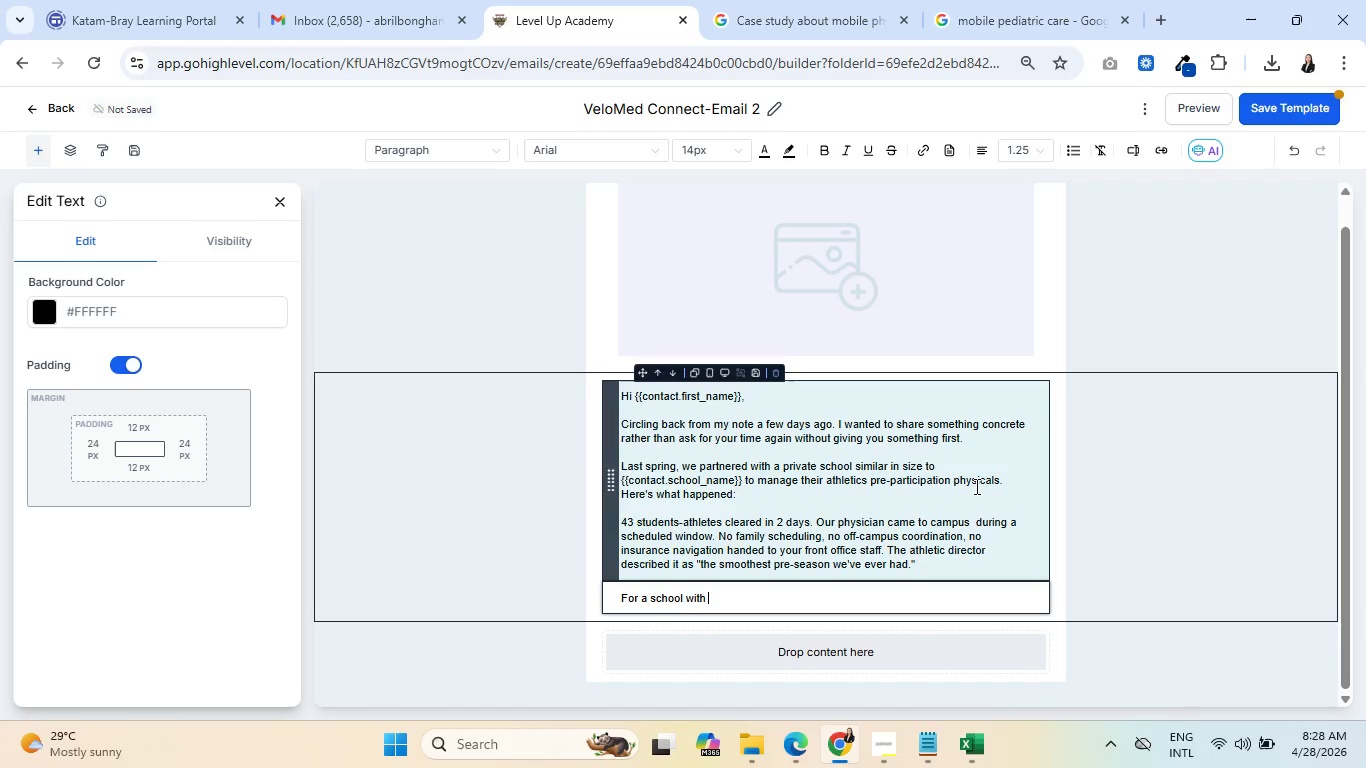 
left_click_drag(start_coordinate=[741, 485], to_coordinate=[622, 480])
 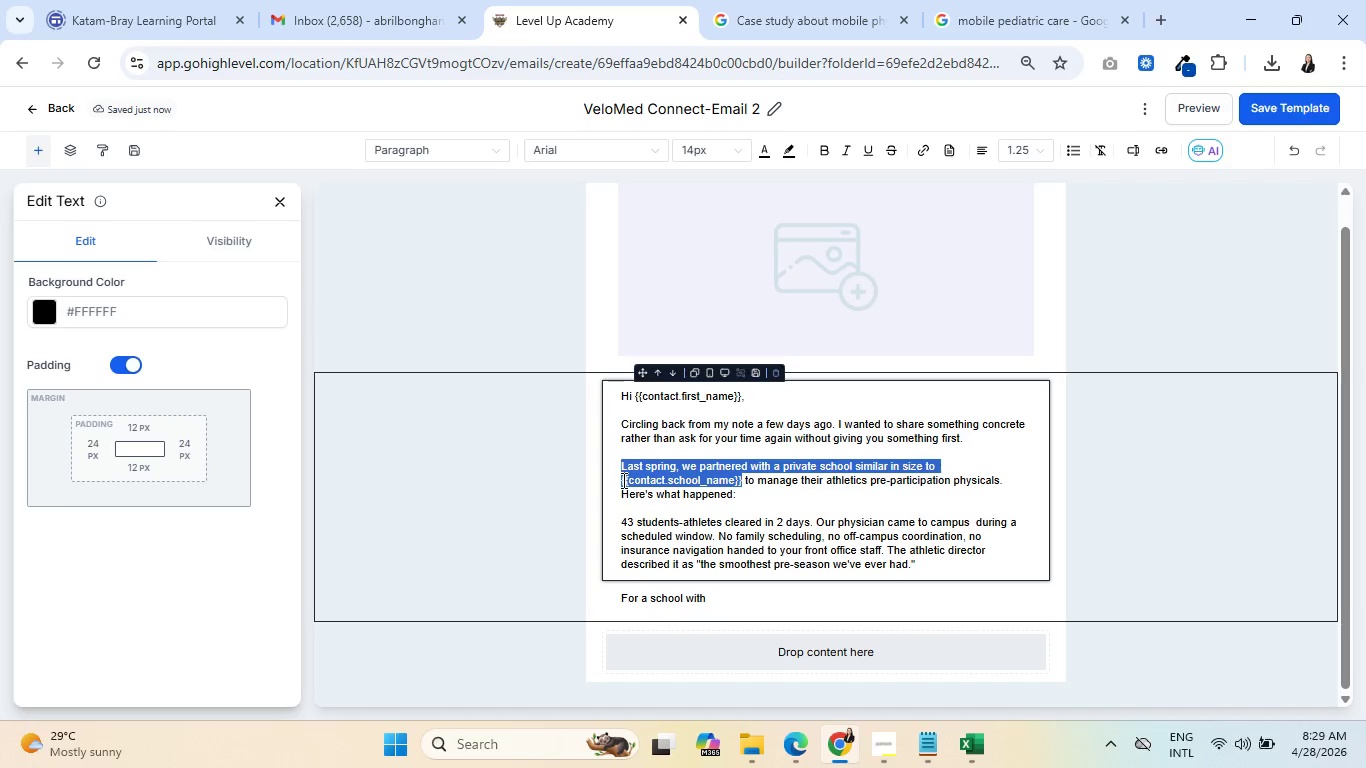 
left_click([622, 480])
 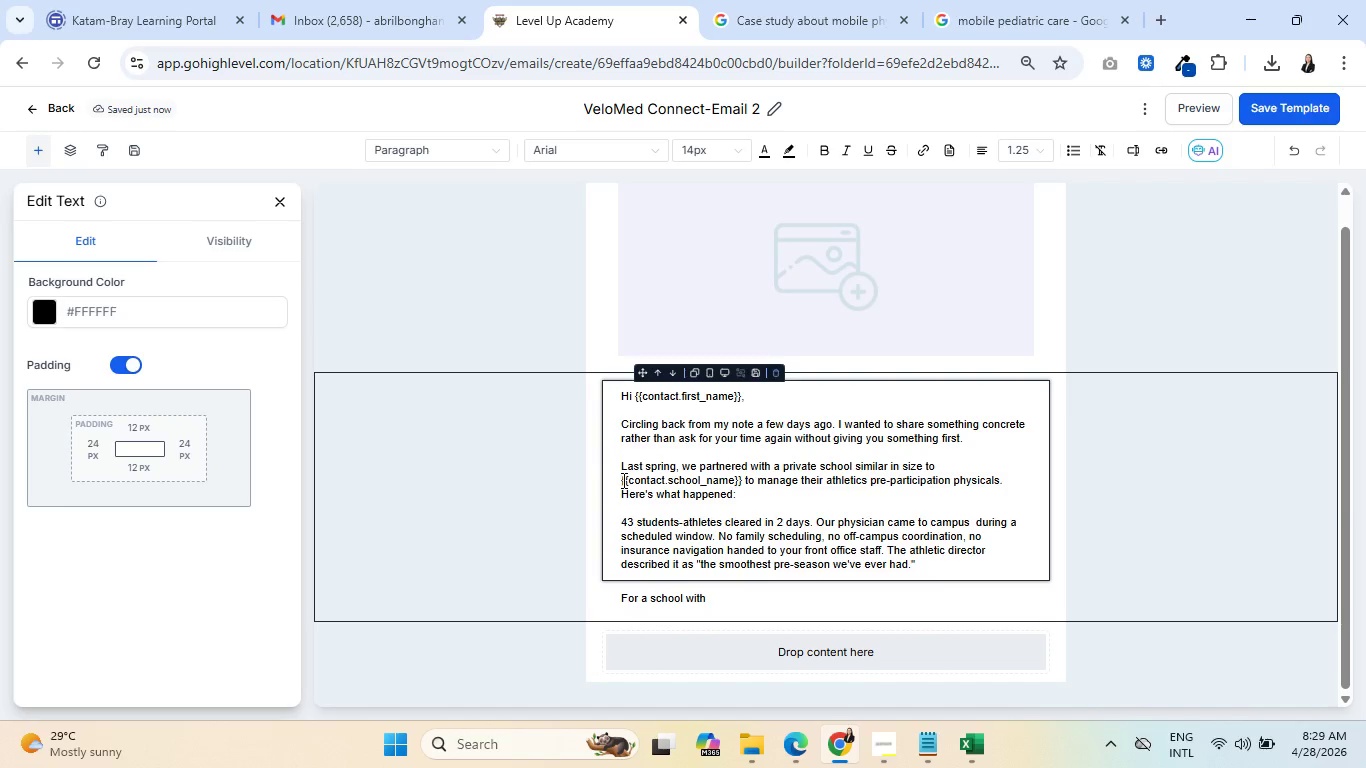 
left_click_drag(start_coordinate=[622, 480], to_coordinate=[741, 482])
 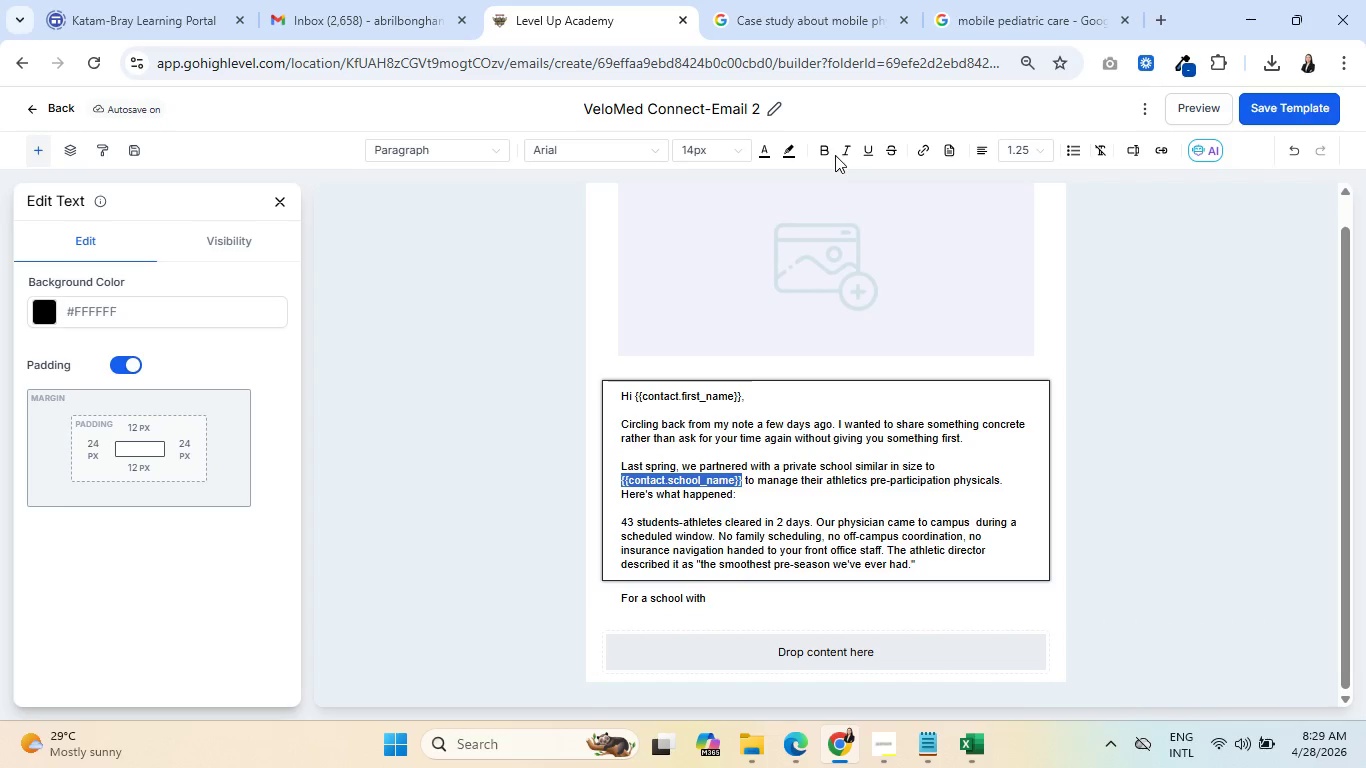 
left_click([822, 150])
 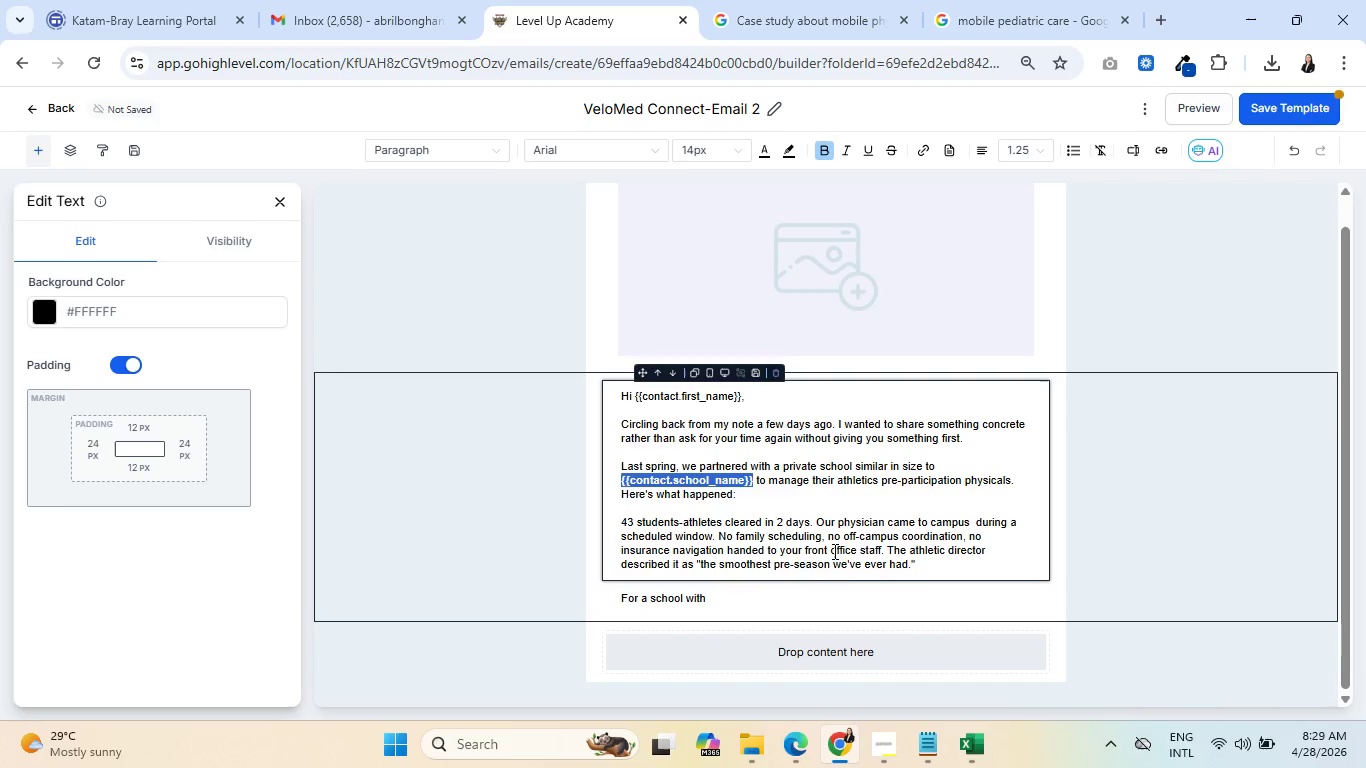 
left_click([861, 552])
 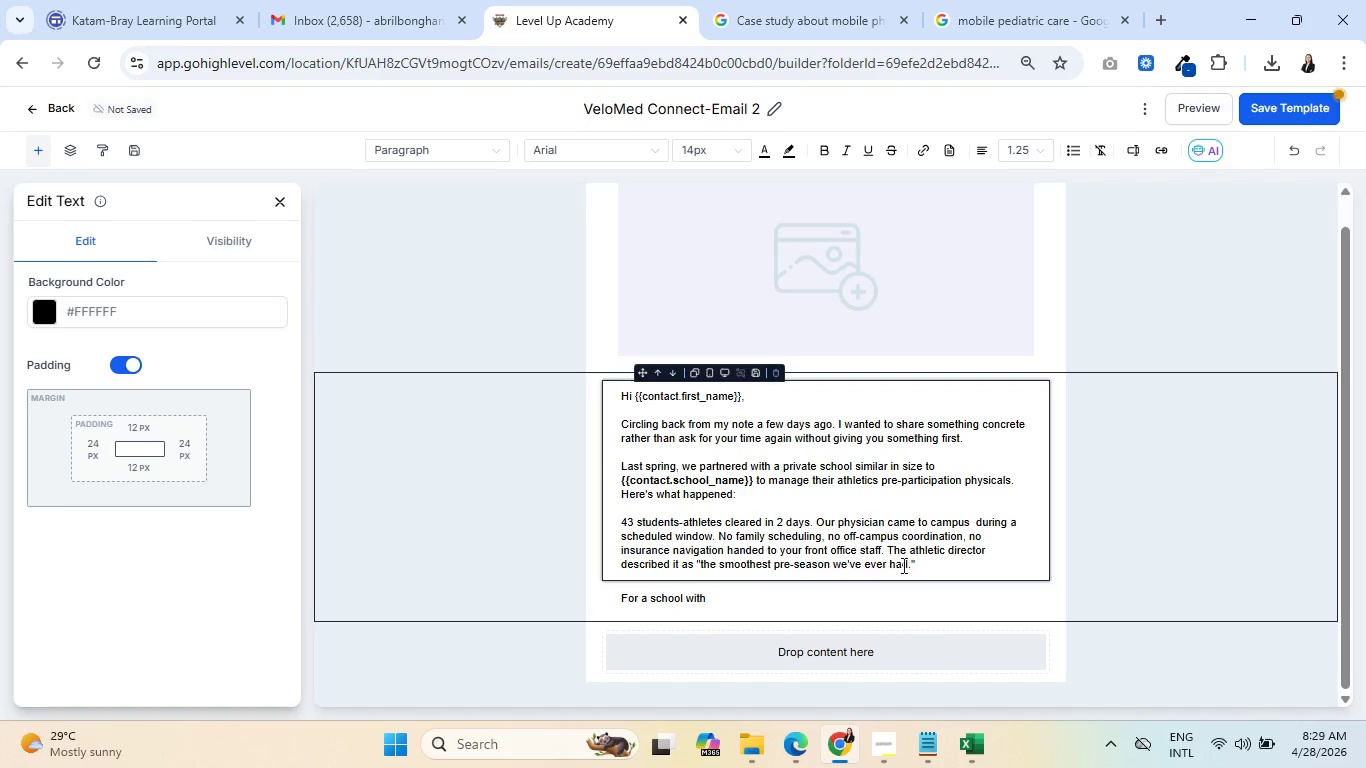 
left_click([927, 558])
 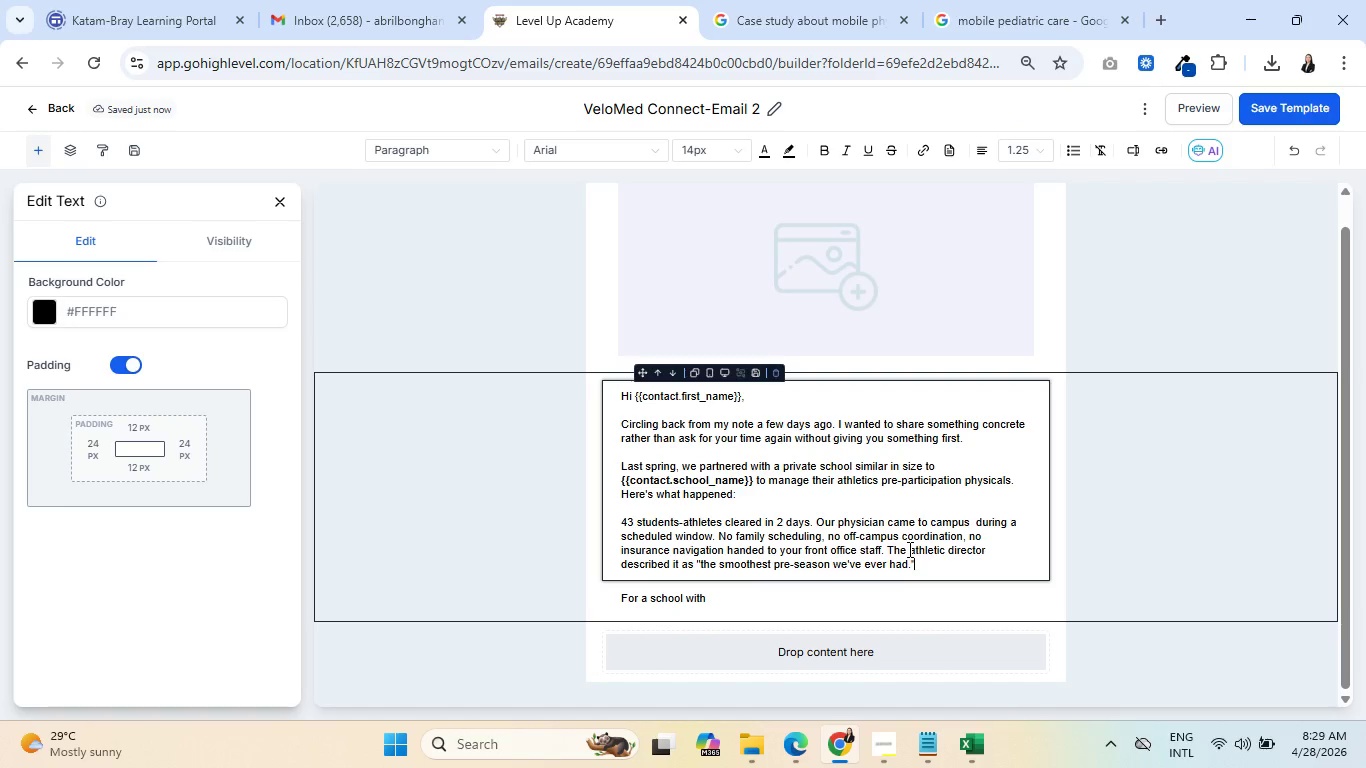 
left_click([738, 607])
 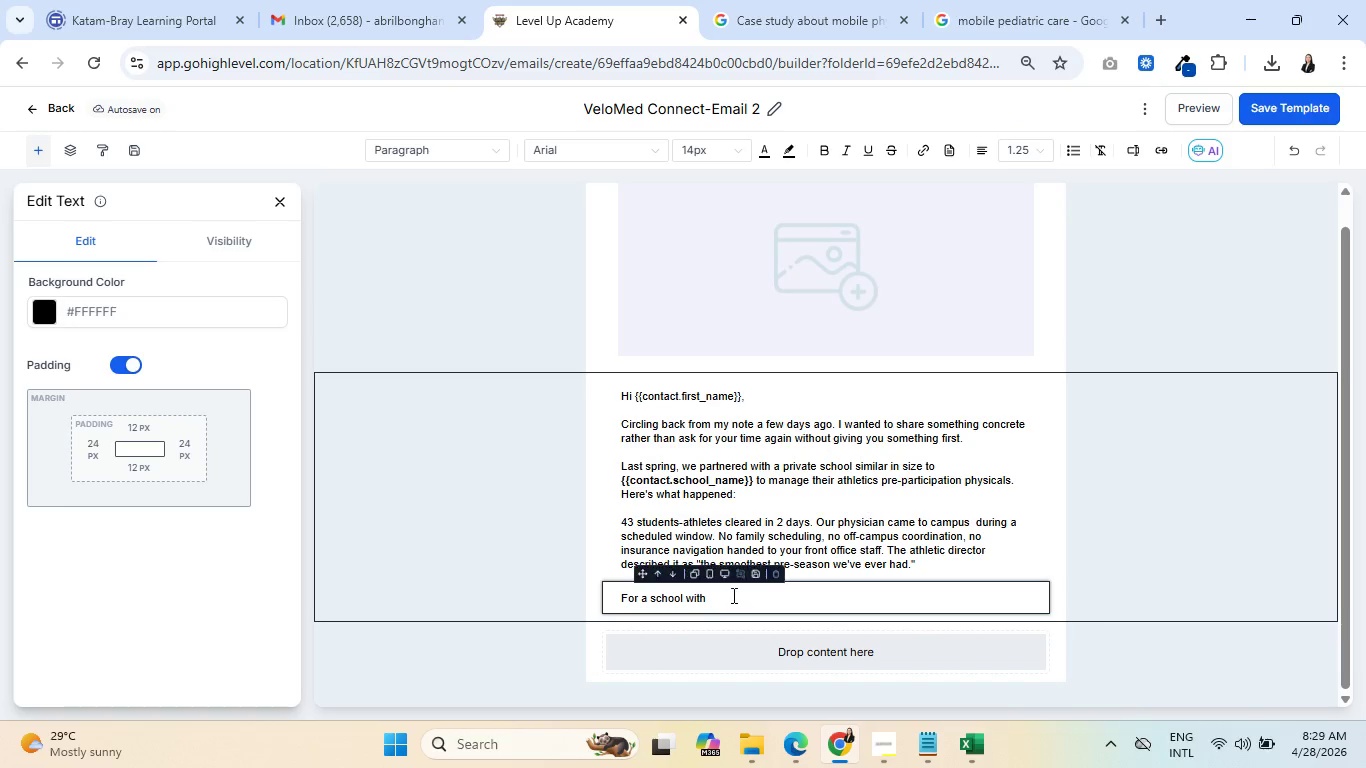 
left_click([732, 595])
 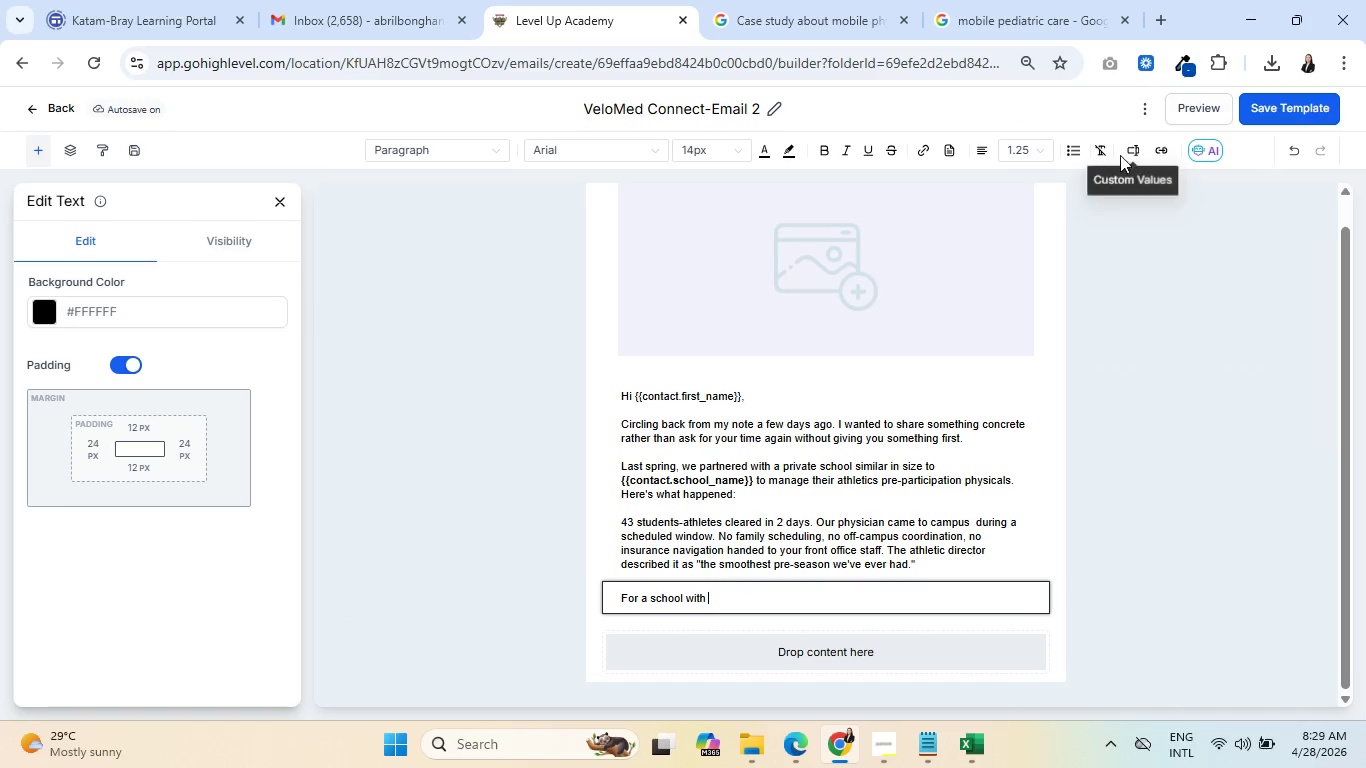 
left_click([1129, 153])
 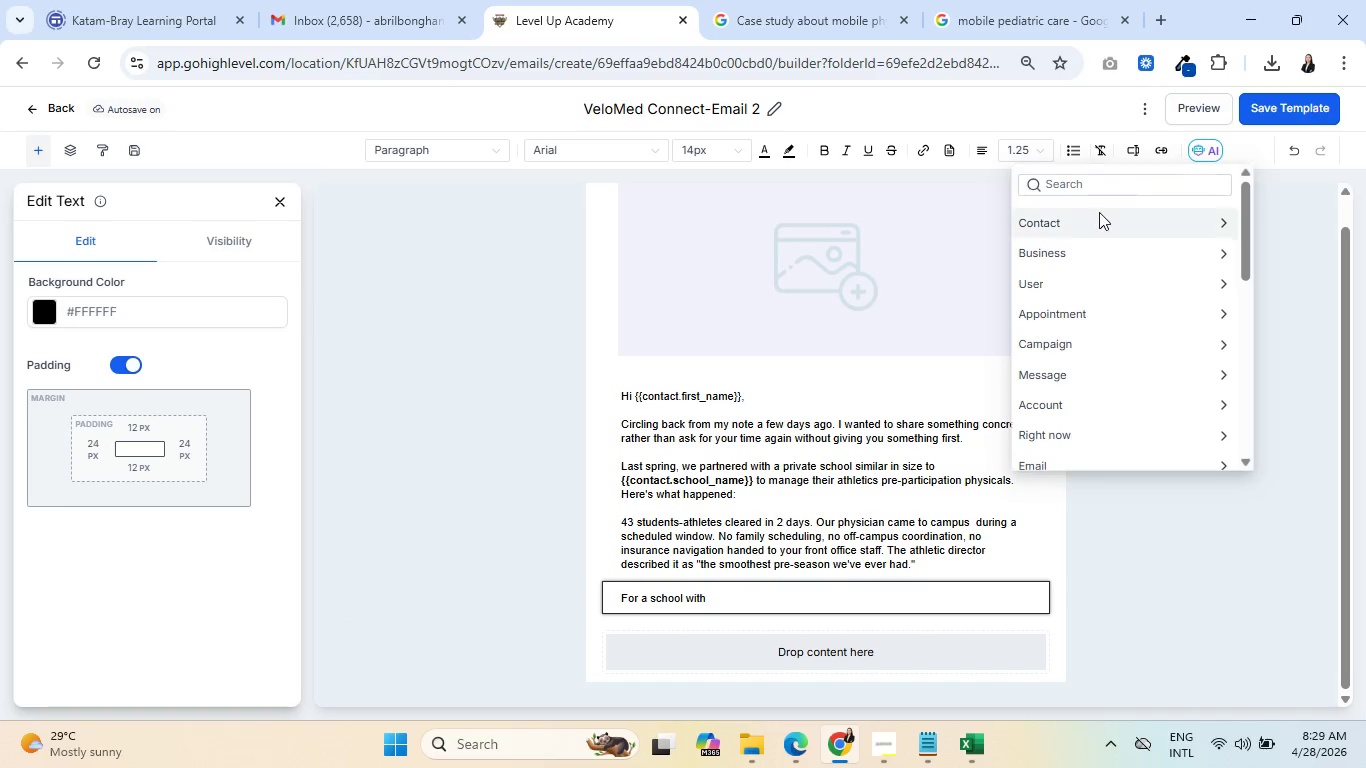 
left_click([1096, 223])
 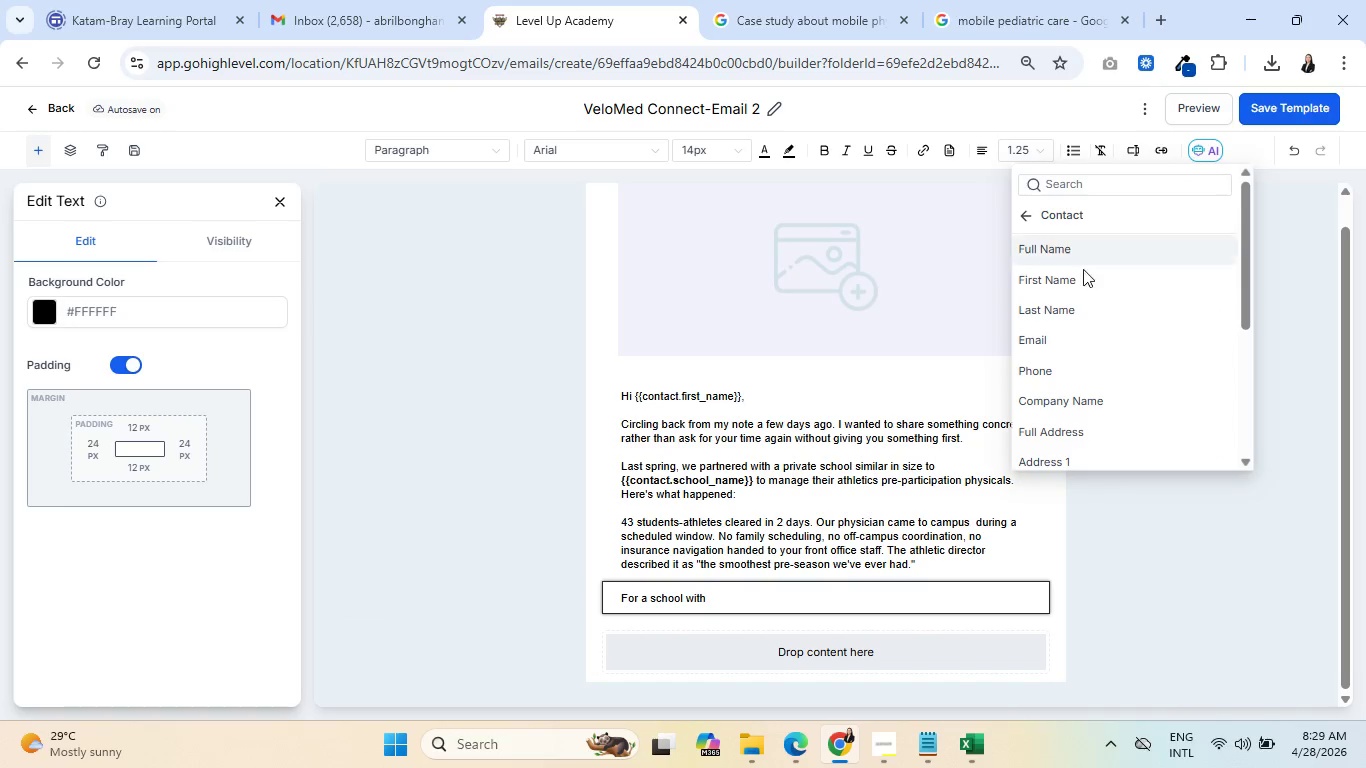 
scroll: coordinate [1105, 391], scroll_direction: down, amount: 6.0
 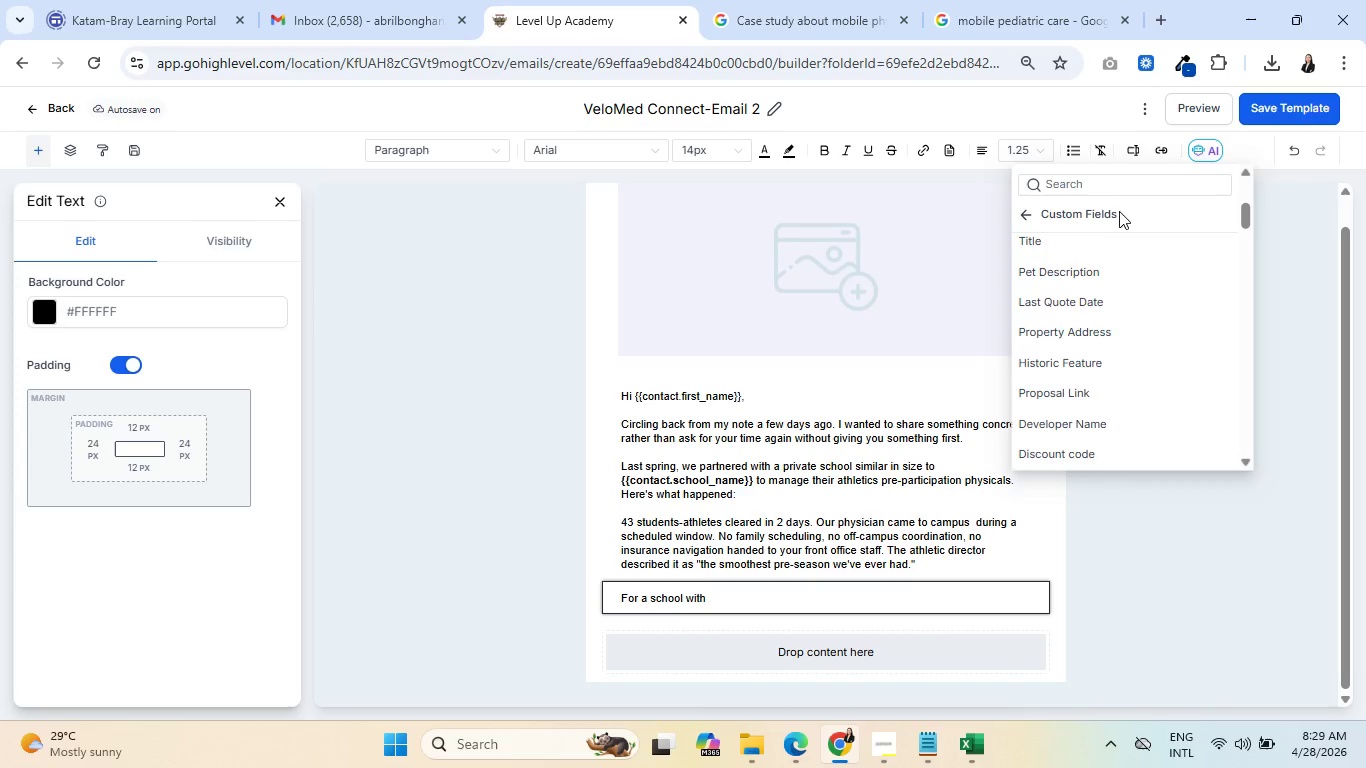 
left_click([1110, 188])
 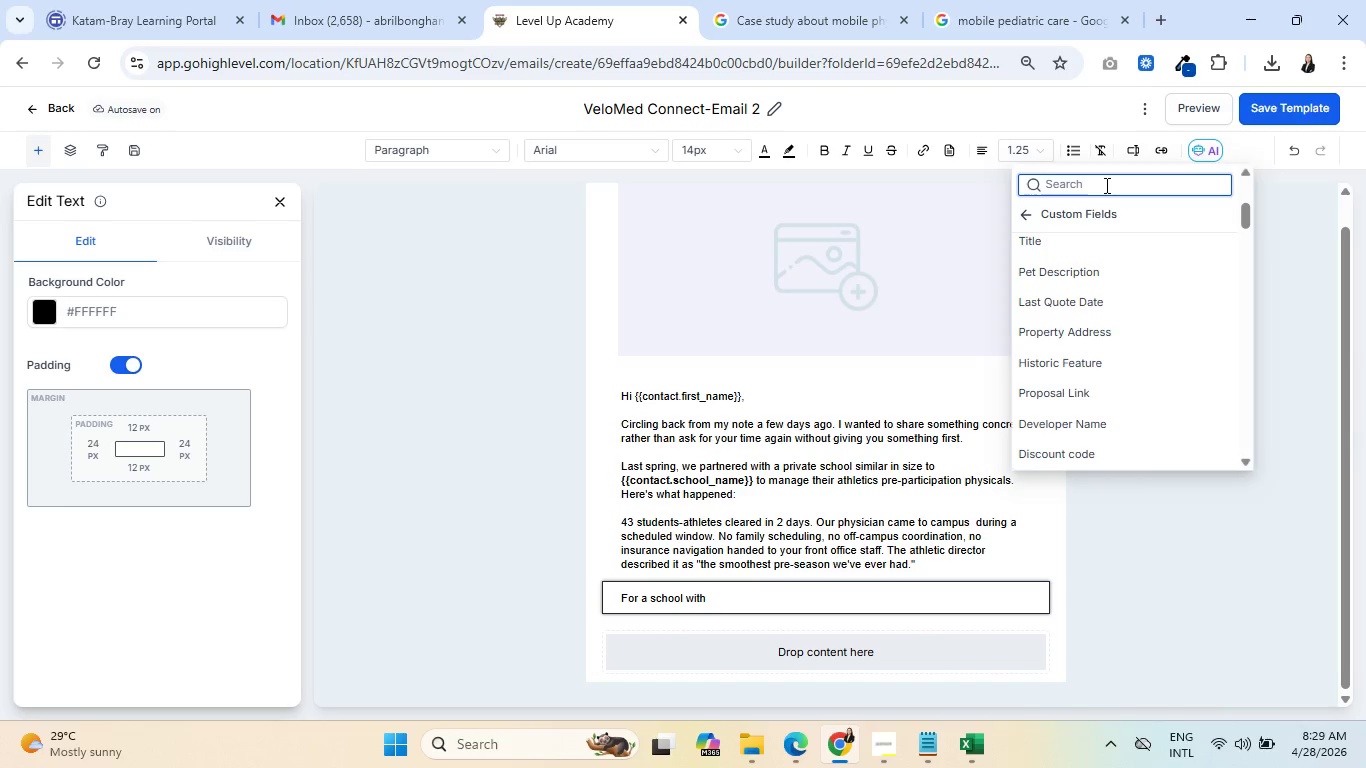 
type(stude)
 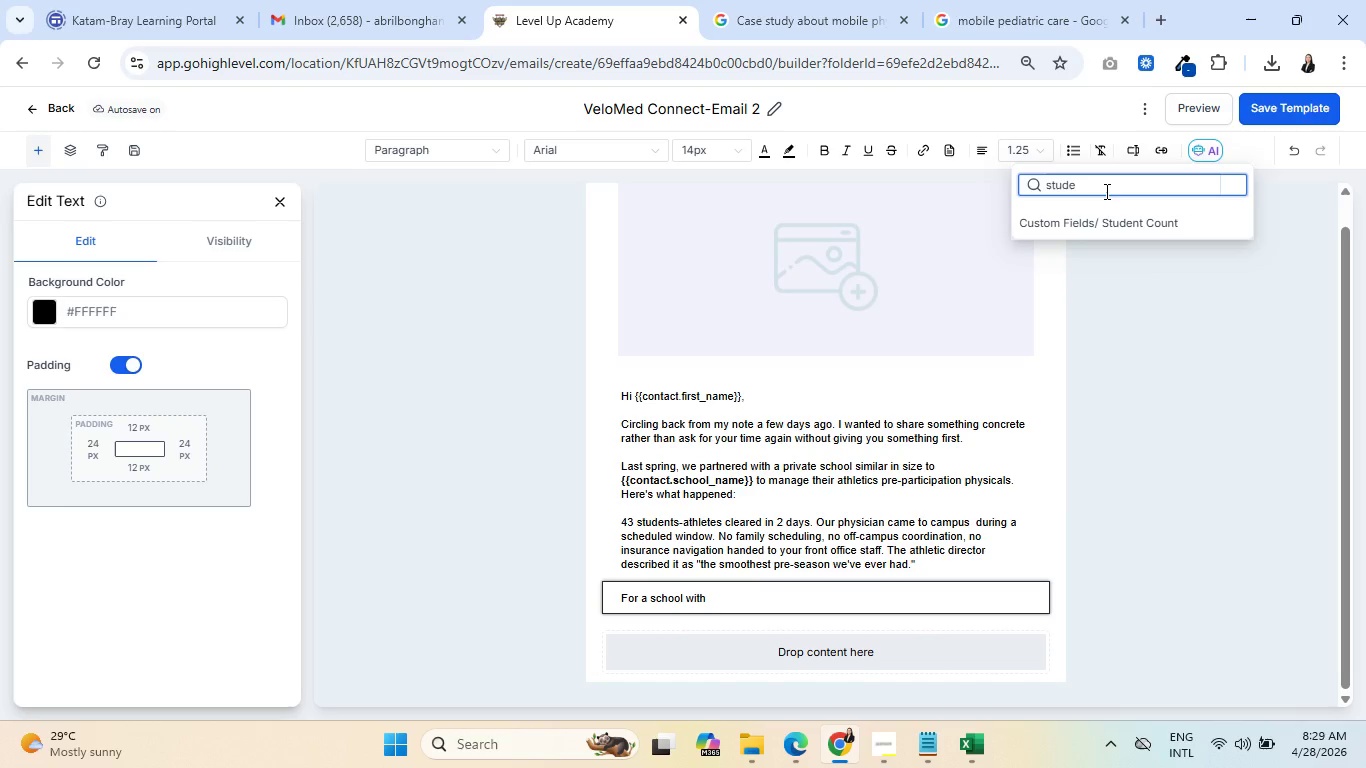 
left_click([1095, 220])
 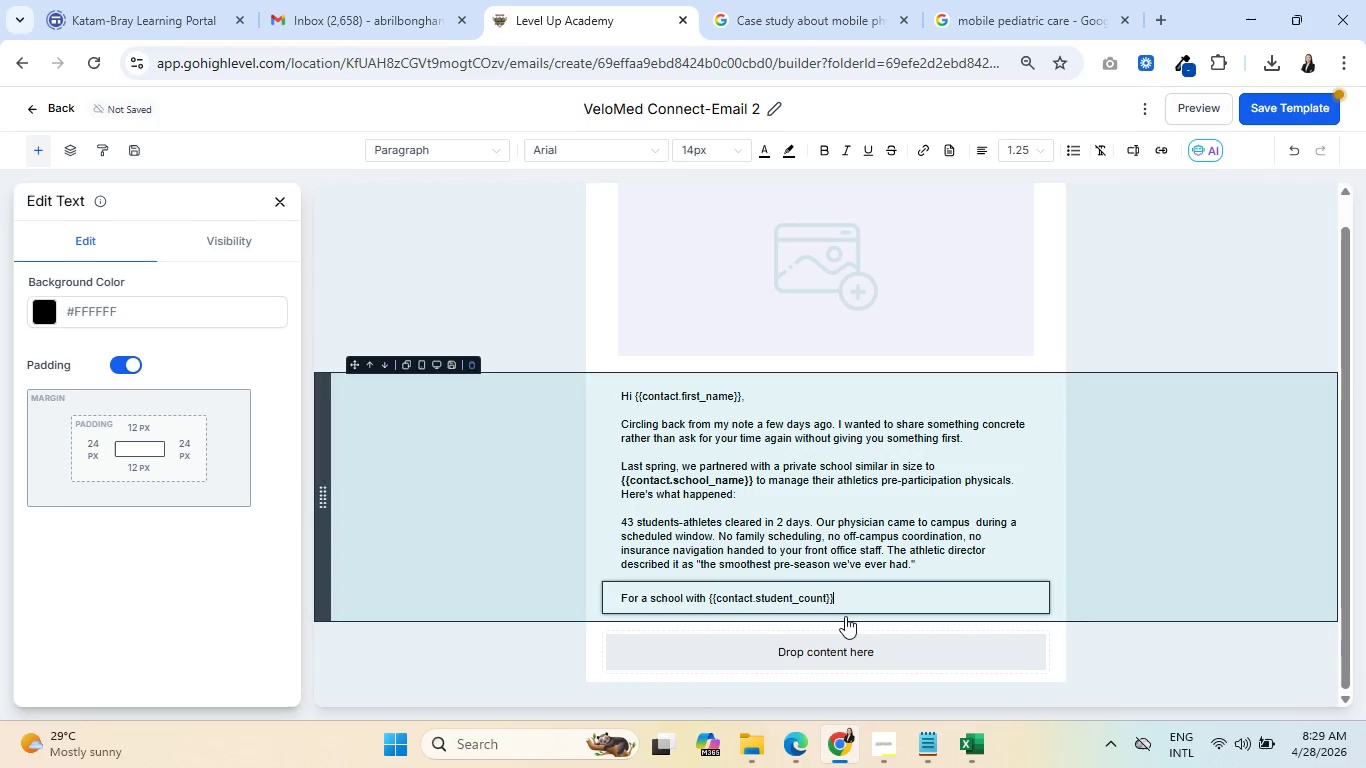 
left_click_drag(start_coordinate=[844, 596], to_coordinate=[709, 600])
 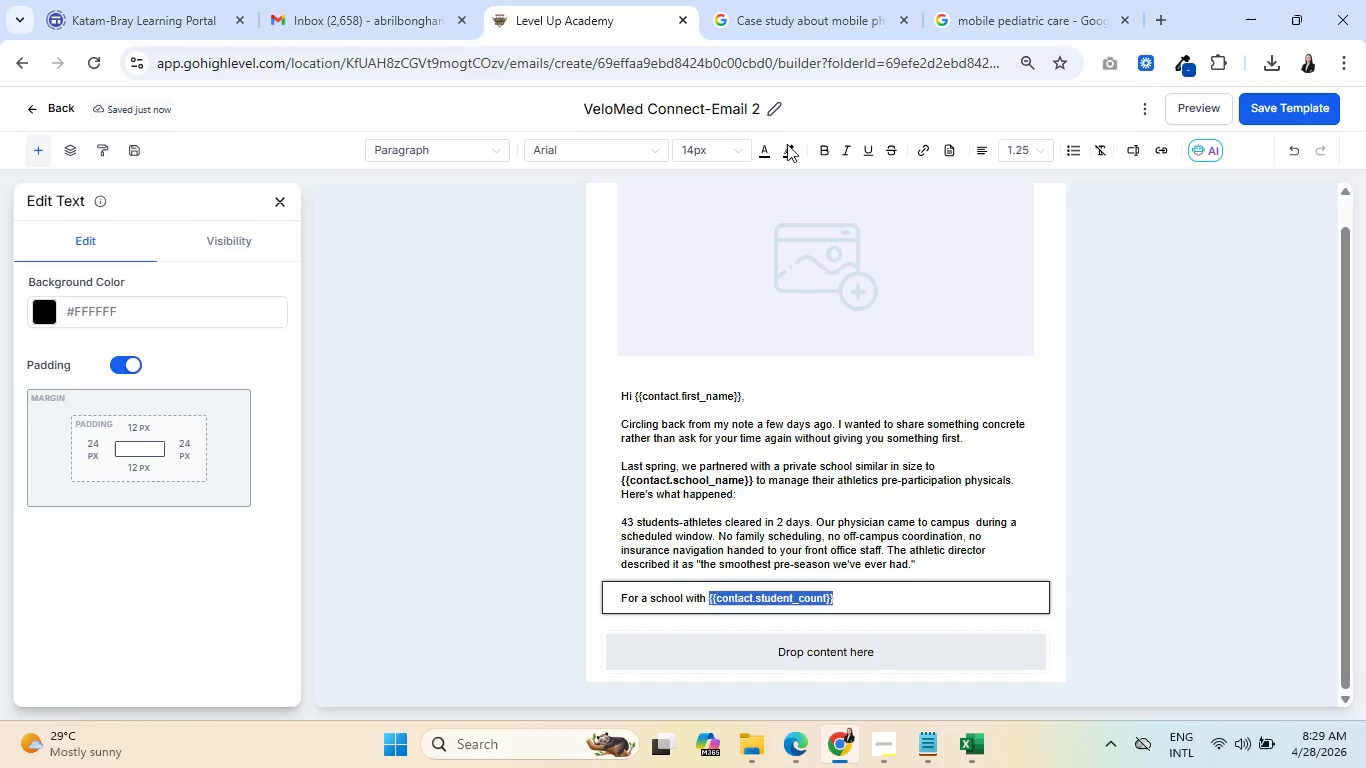 
left_click([828, 144])
 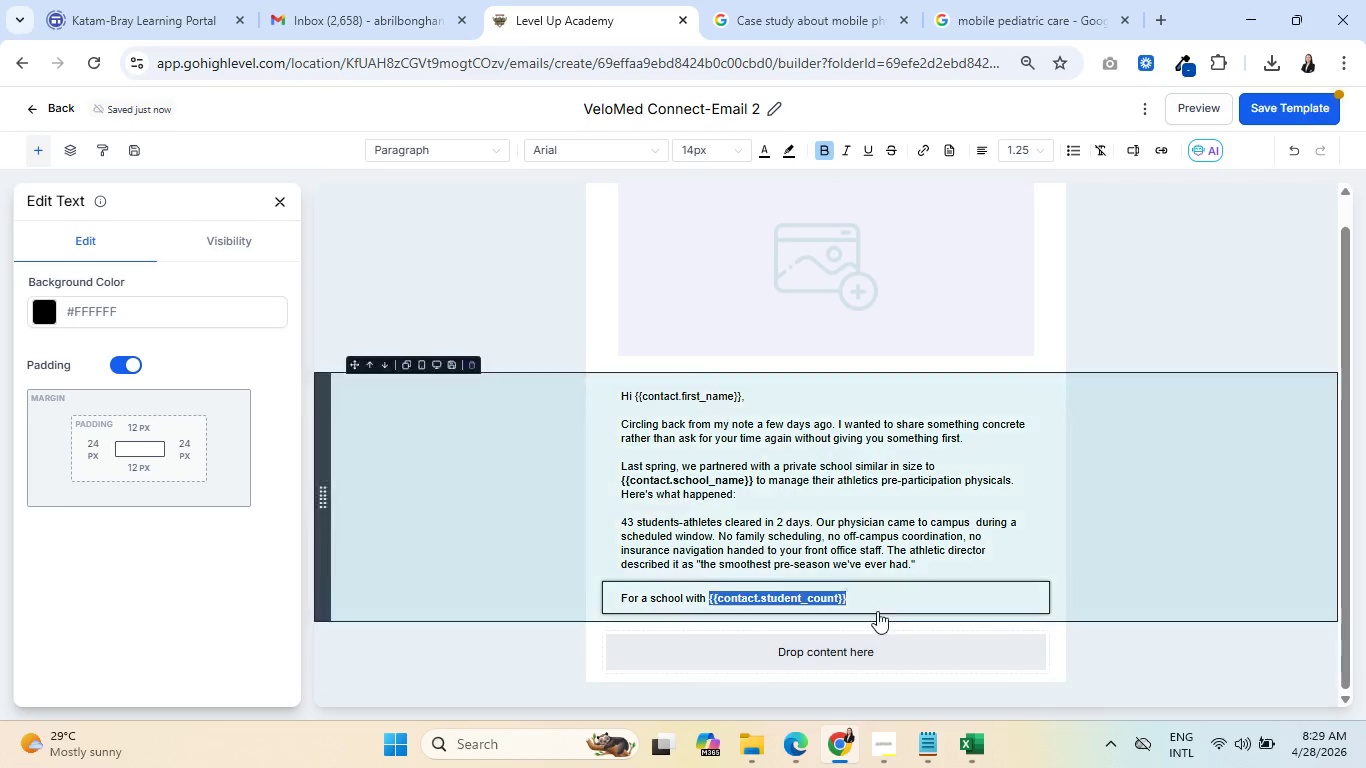 
left_click([874, 599])
 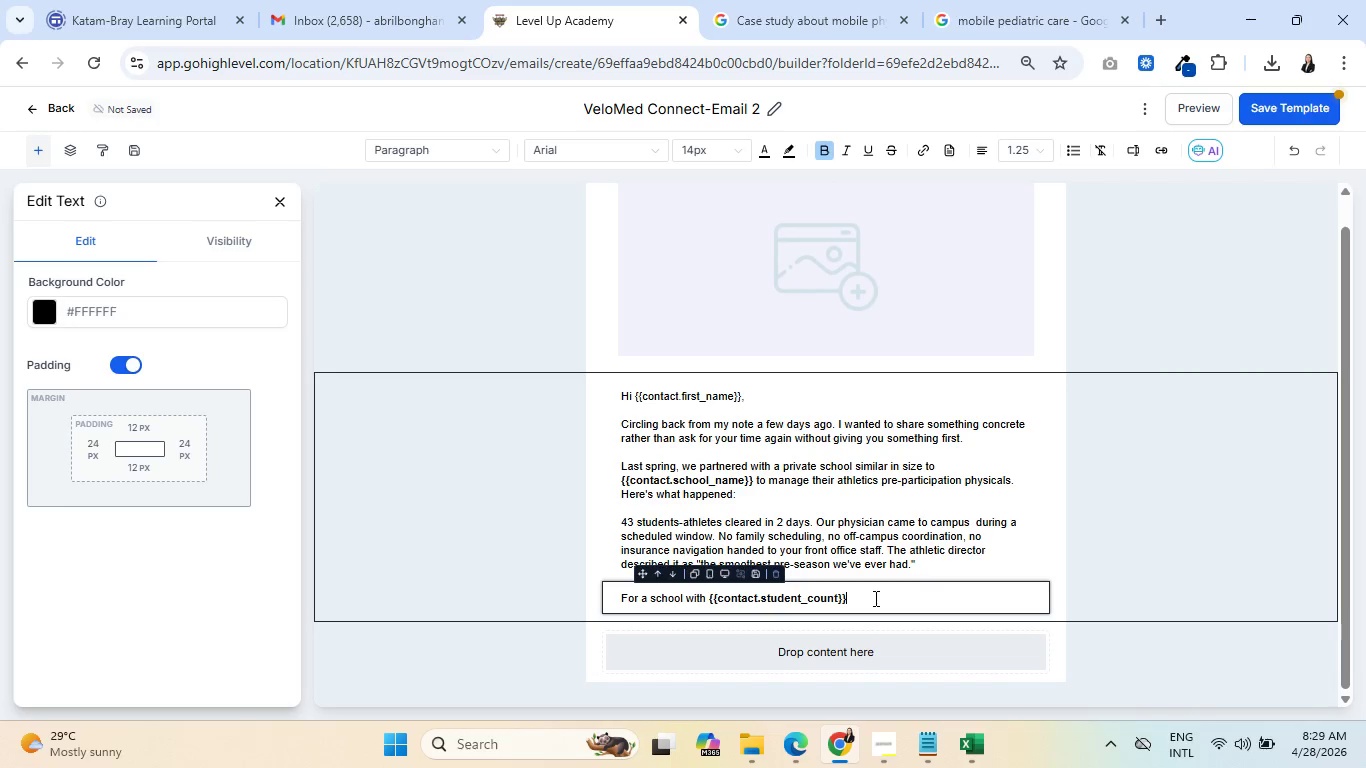 
key(Space)
 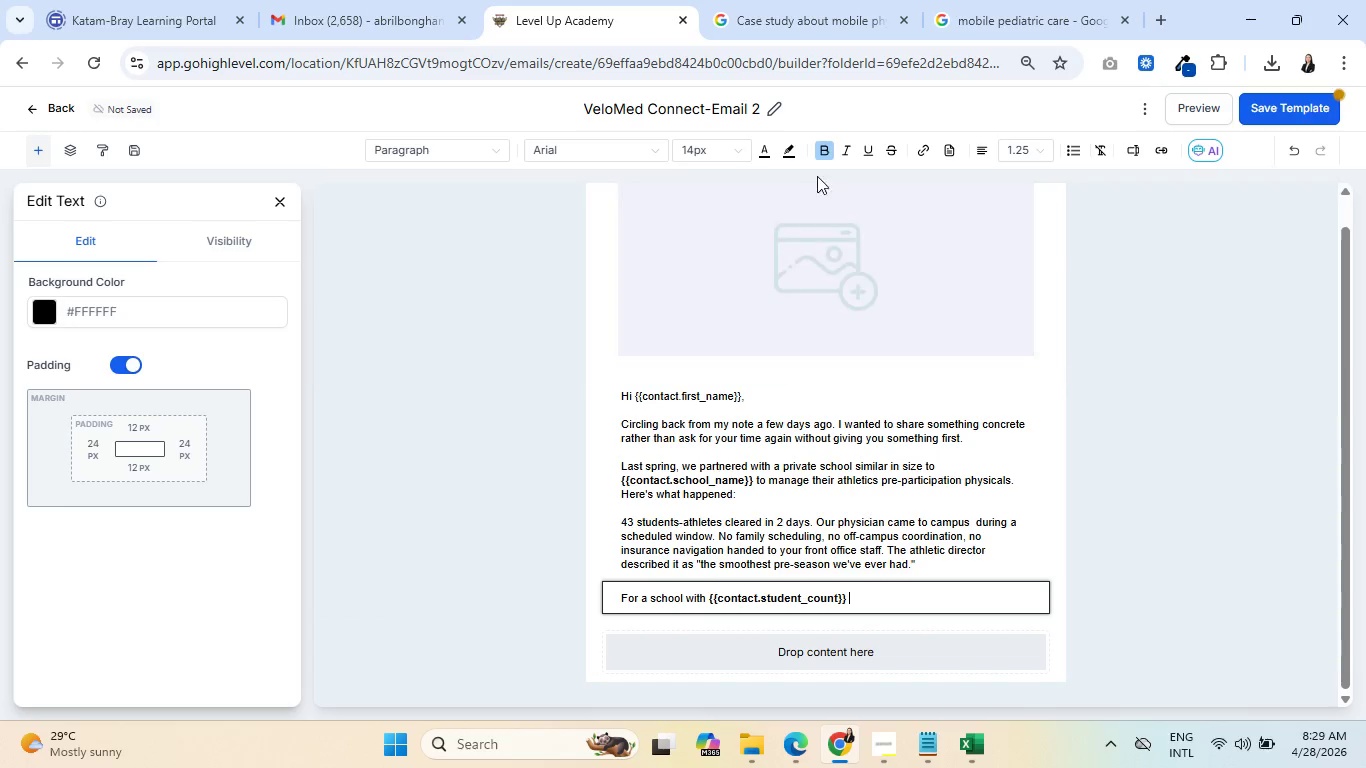 
left_click([829, 147])
 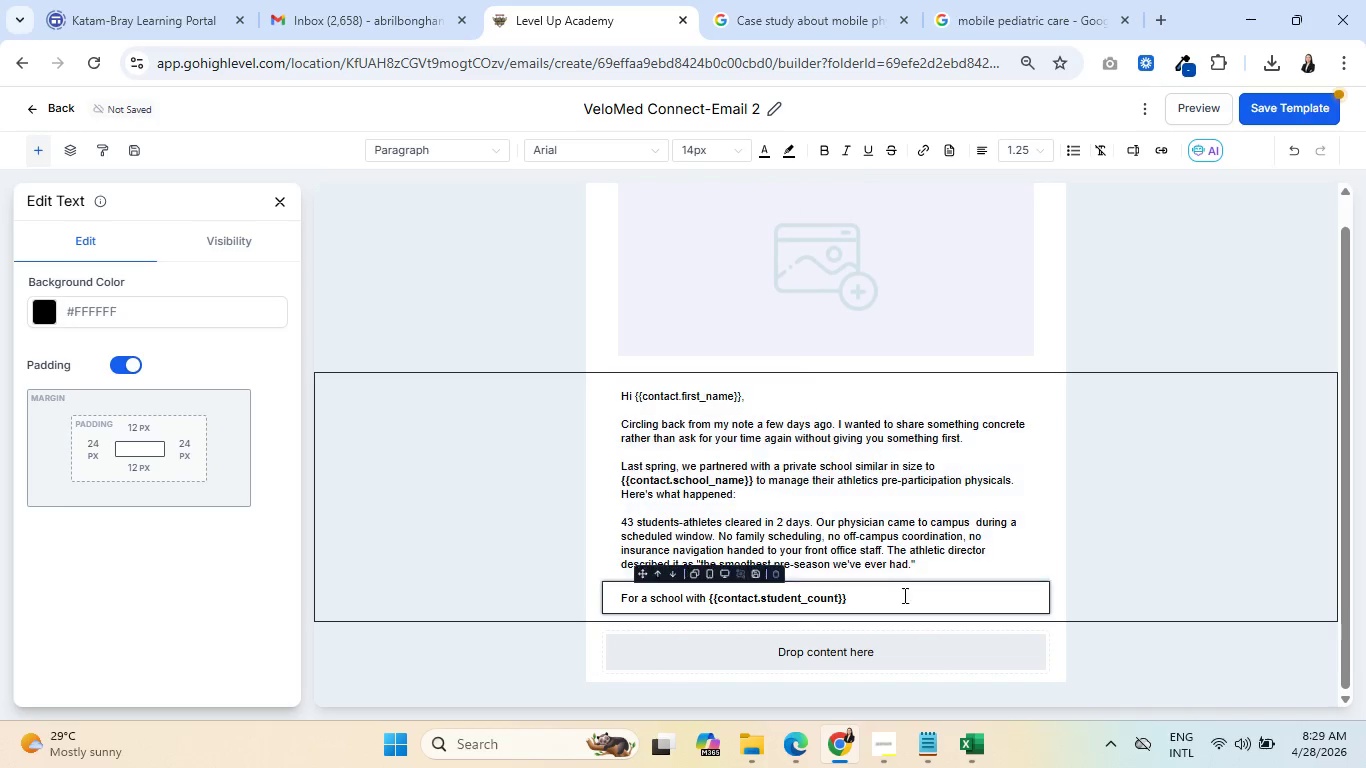 
left_click([903, 598])
 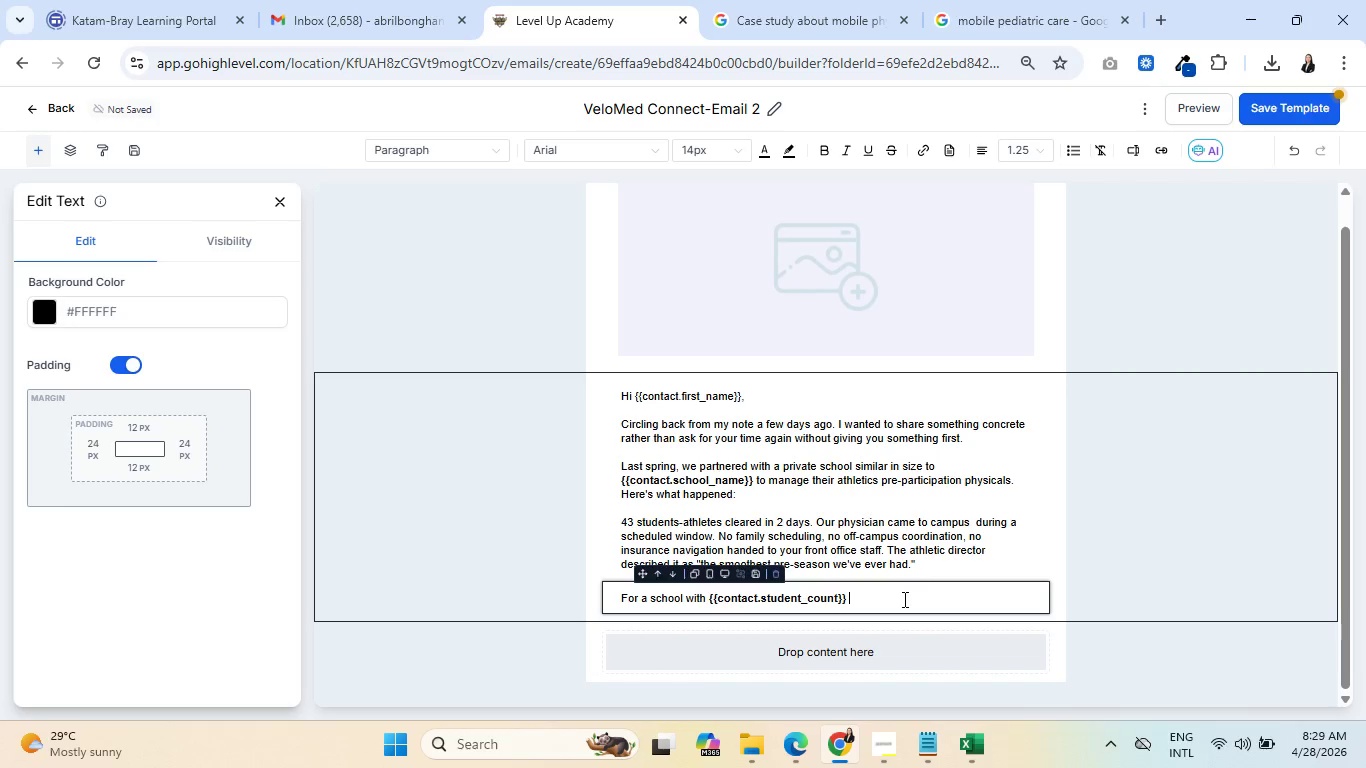 
type(students, that kind)
 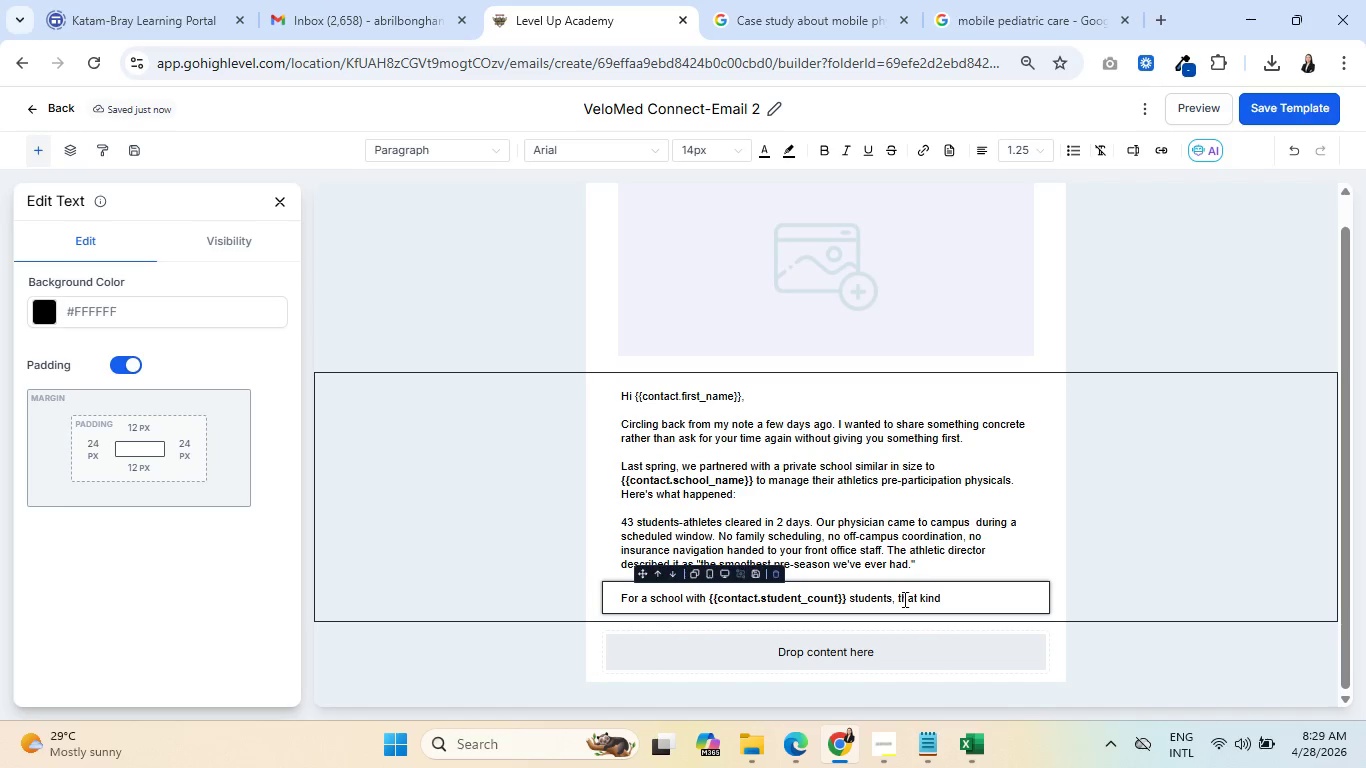 
wait(17.14)
 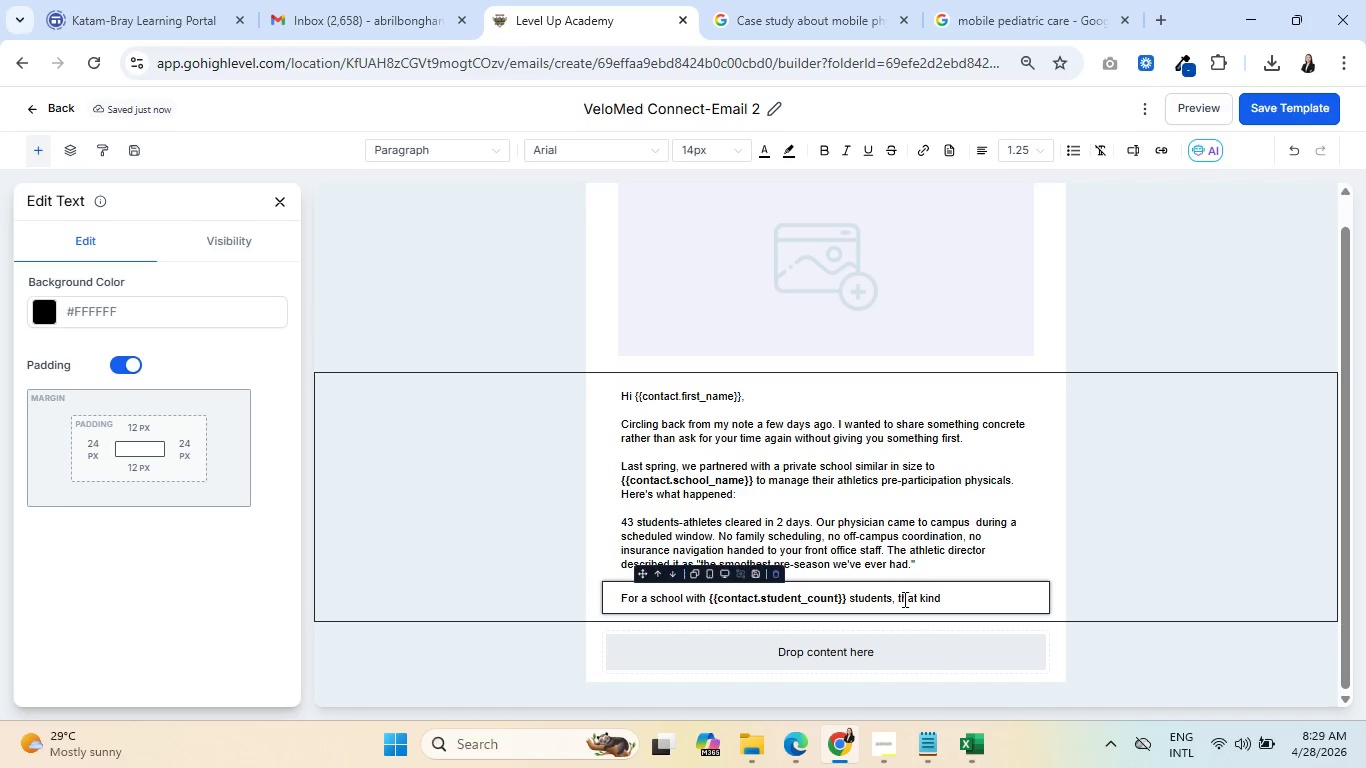 
type( od)
key(Backspace)
type(f administrative lift removed from yu)
key(Backspace)
type(our team is not a small thing especillay )
key(Backspace)
key(Backspace)
key(Backspace)
key(Backspace)
key(Backspace)
type(ally heaing)
 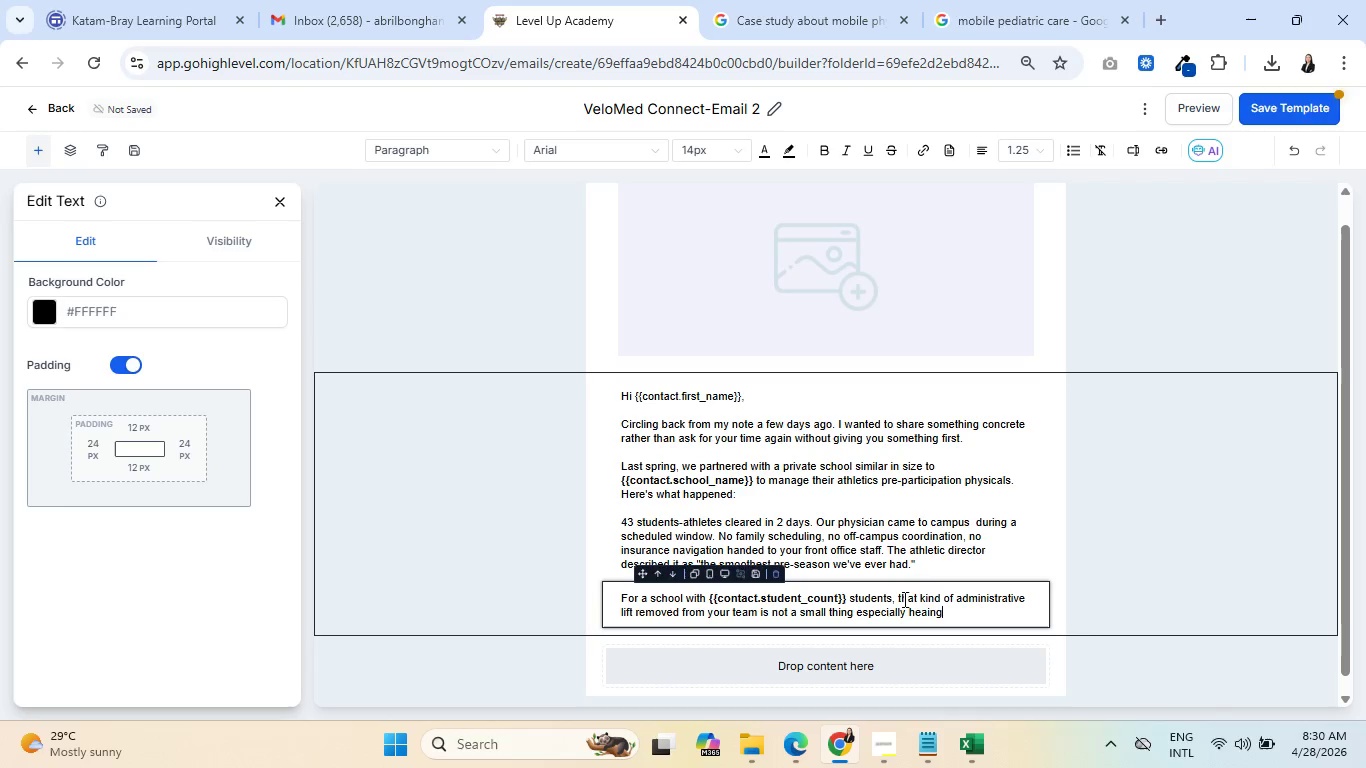 
key(Backspace)
key(Backspace)
key(Backspace)
type(ding into a season )
 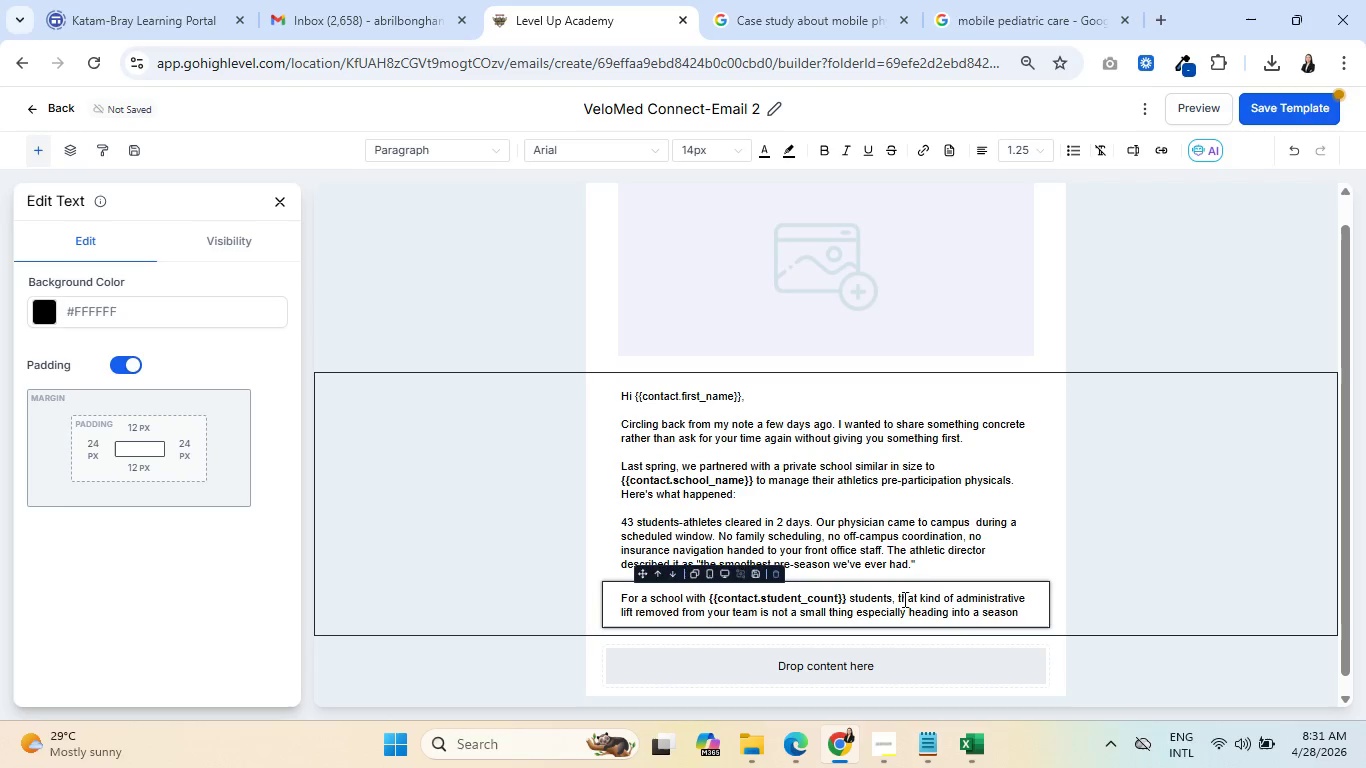 
type(where your nurse)
 